 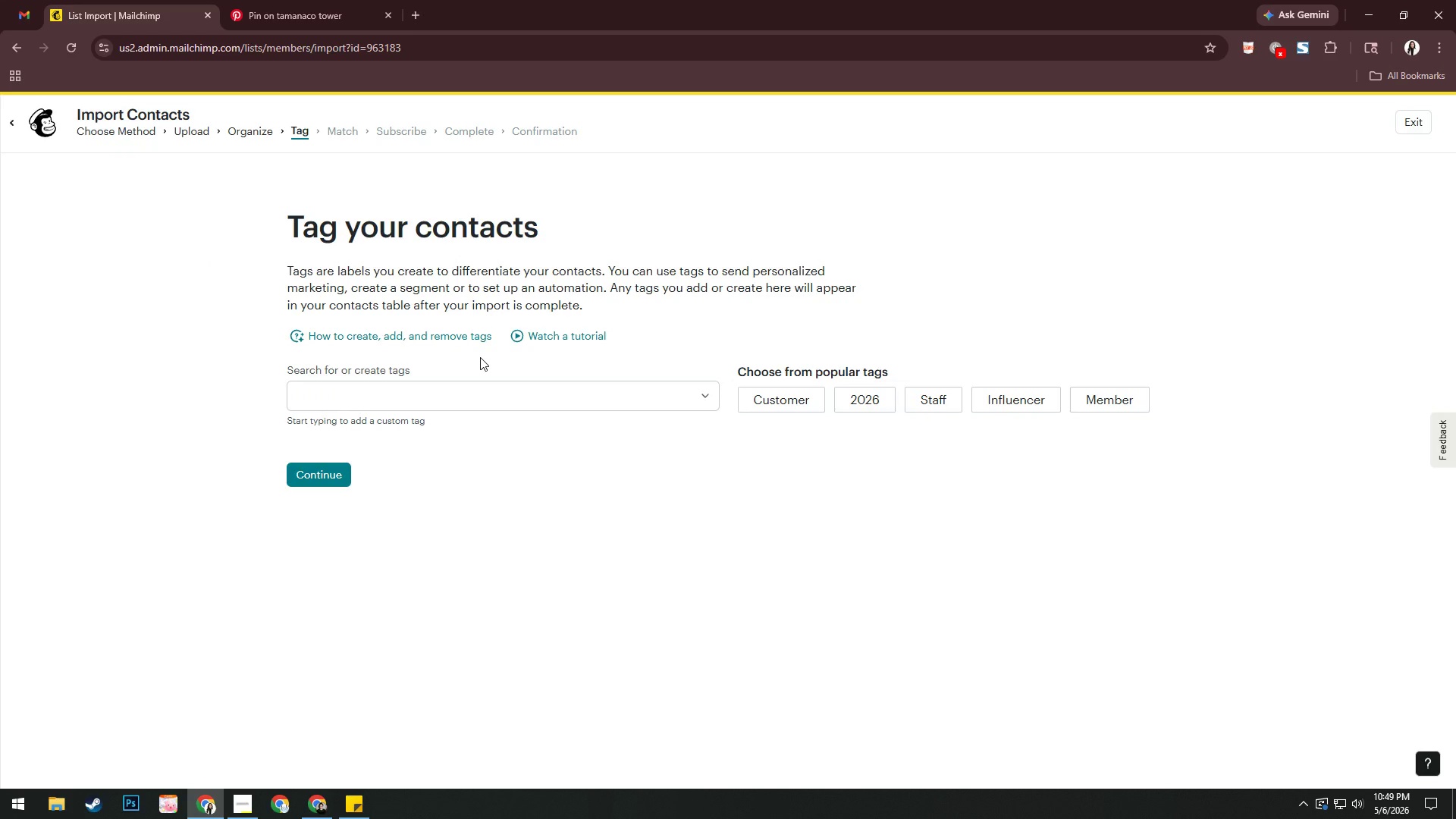 
left_click([508, 391])
 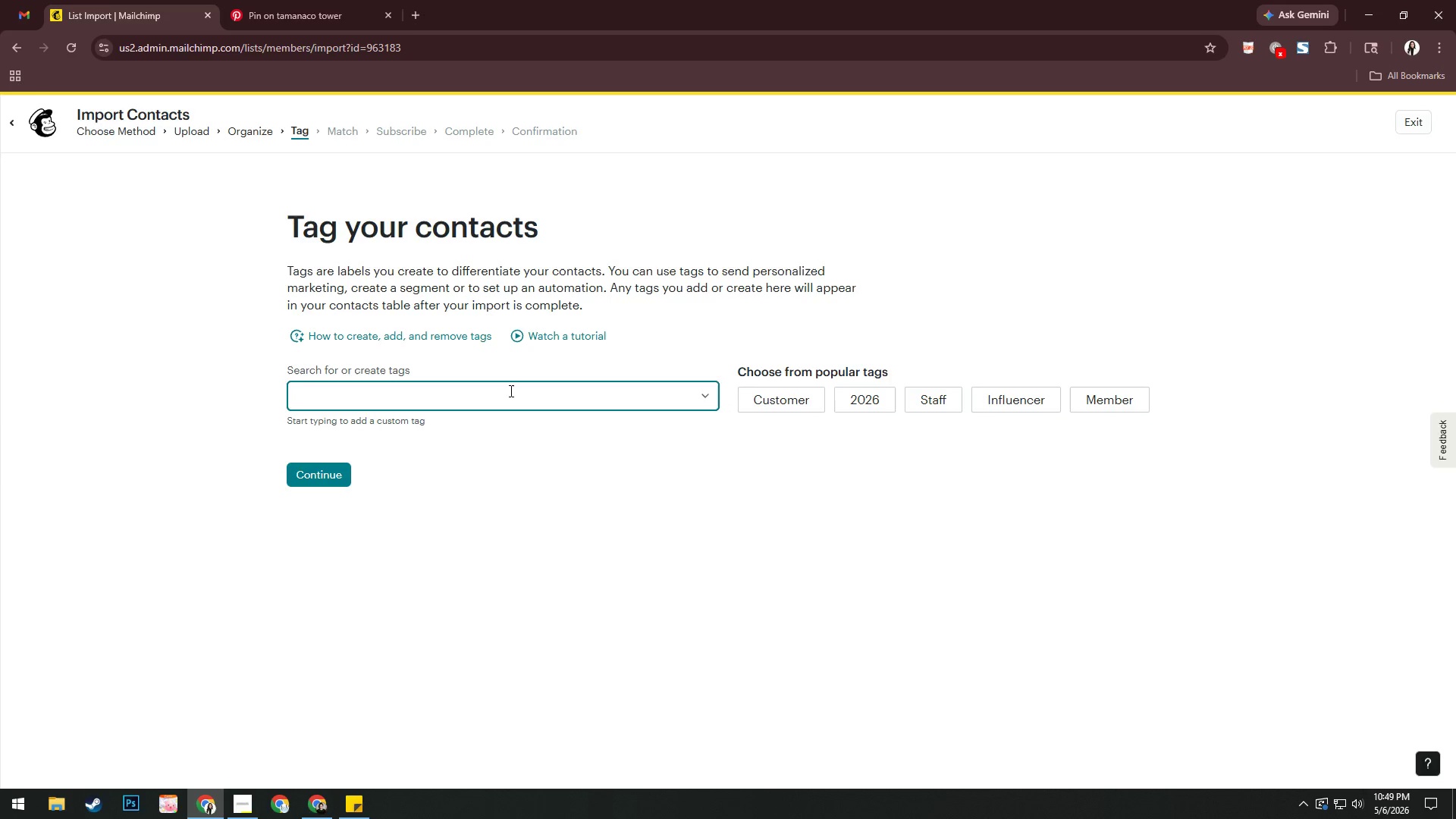 
type(Plumbing Leads)
 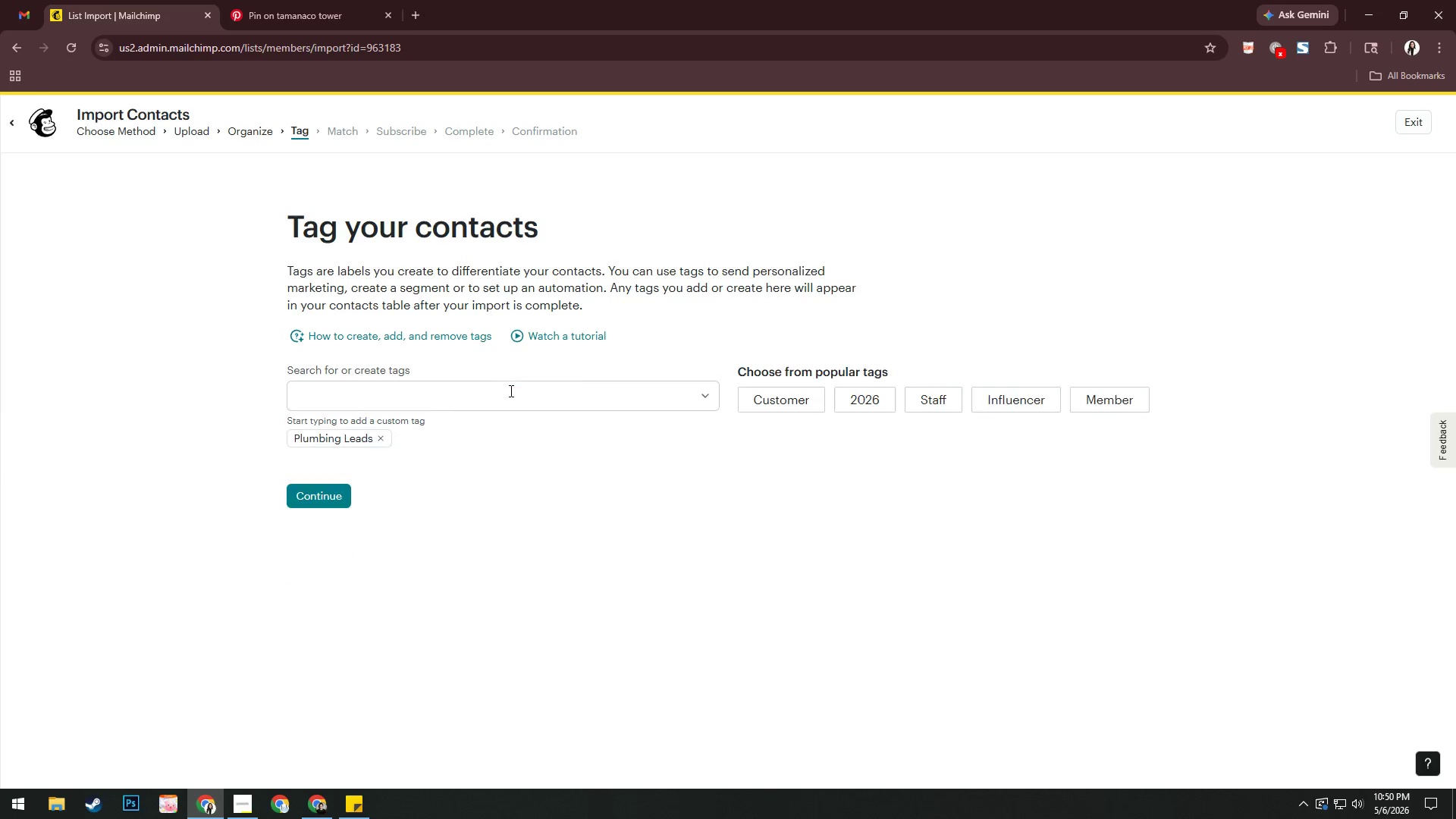 
 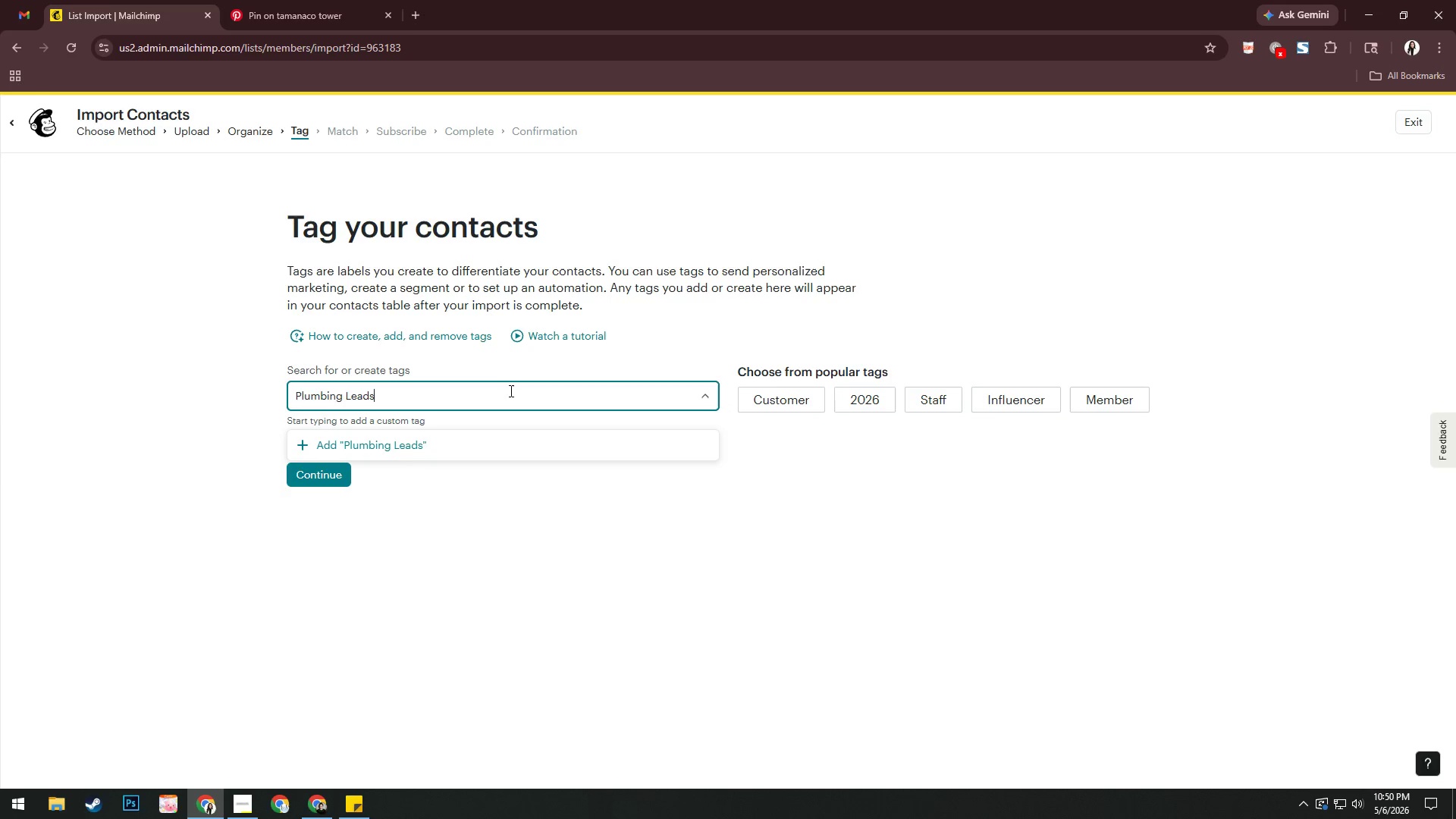 
key(Enter)
 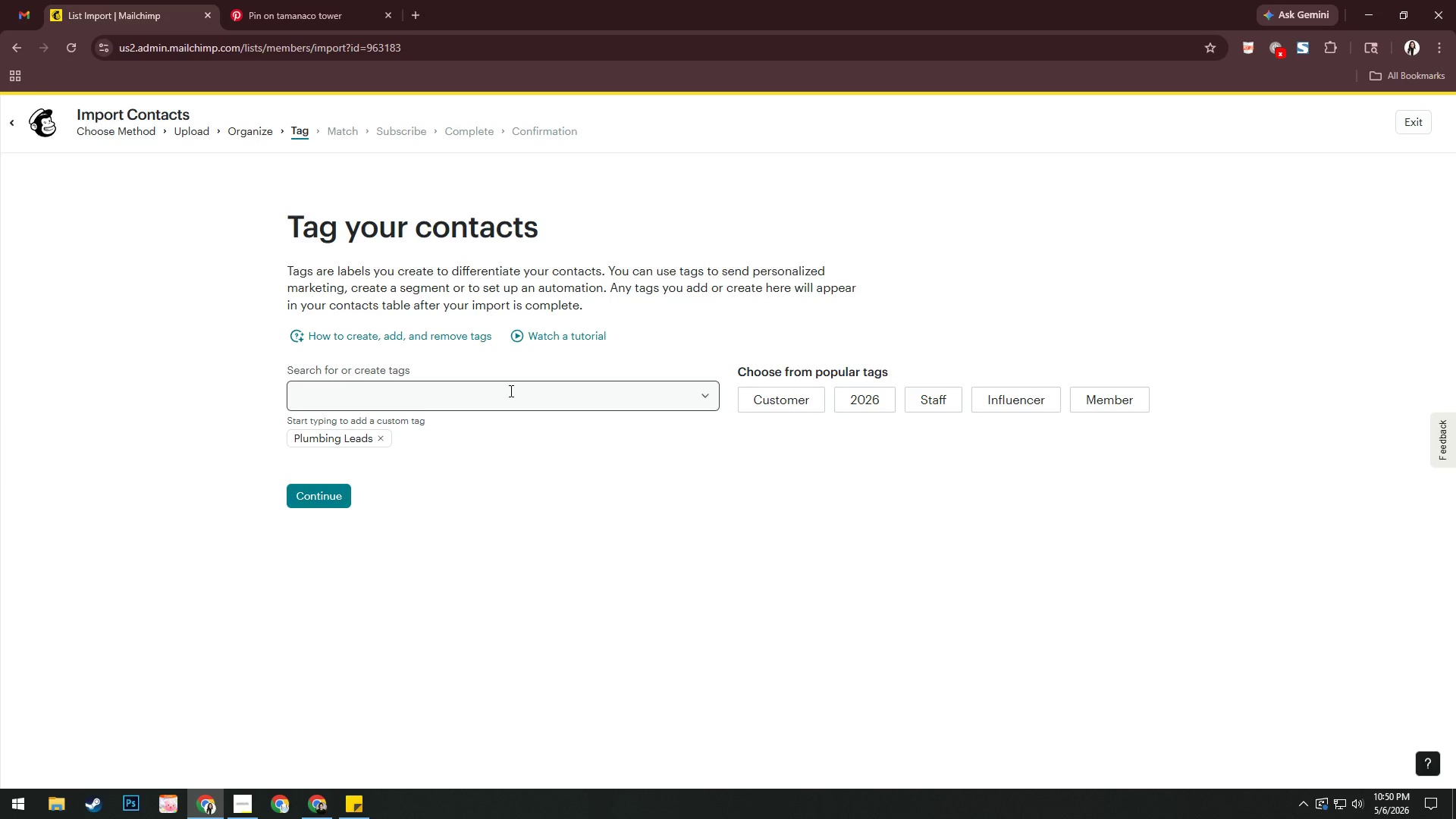 
left_click([510, 391])
 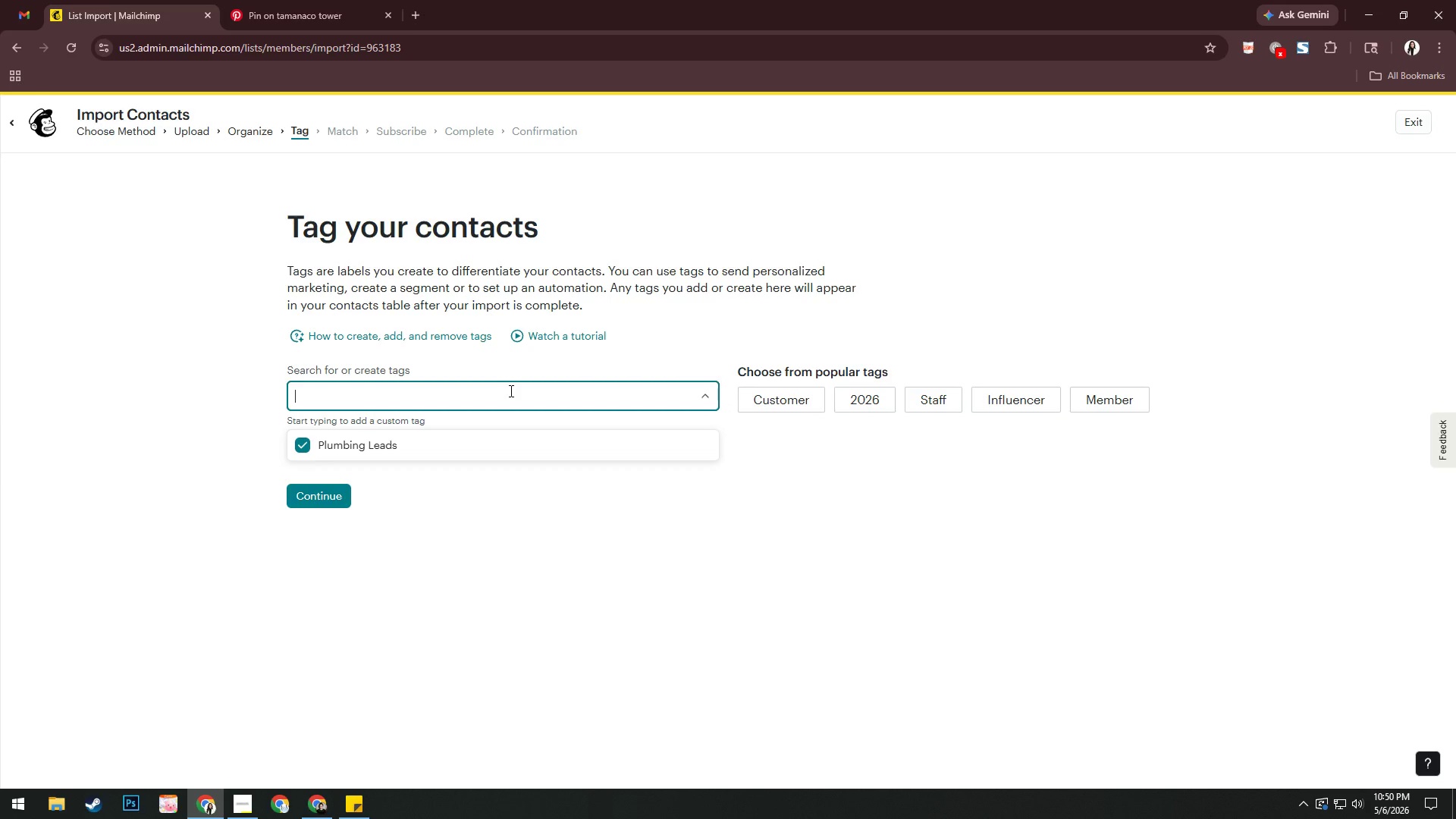 
type(Re-eneagement Campaign)
 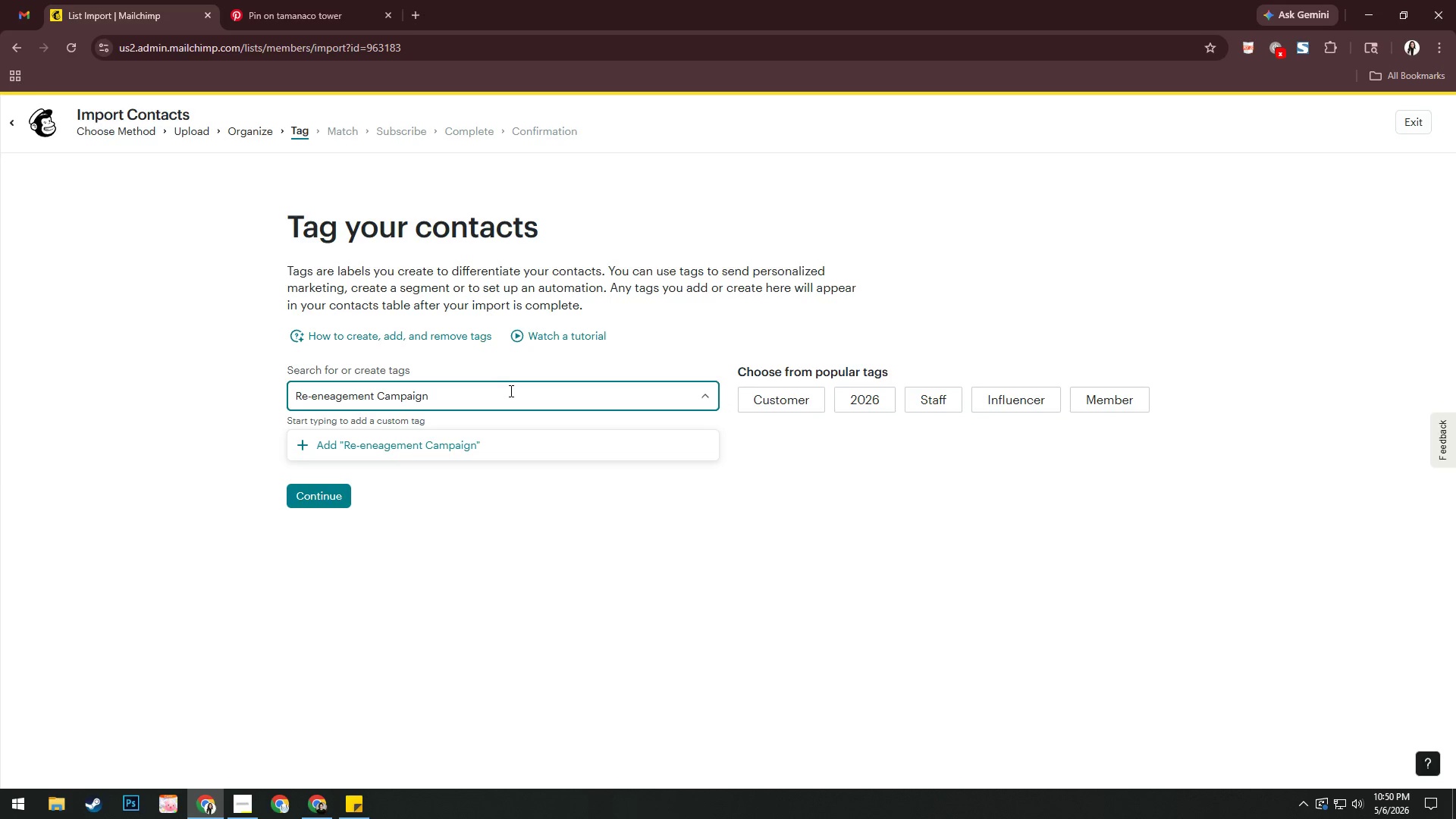 
hold_key(key=ArrowLeft, duration=0.94)
 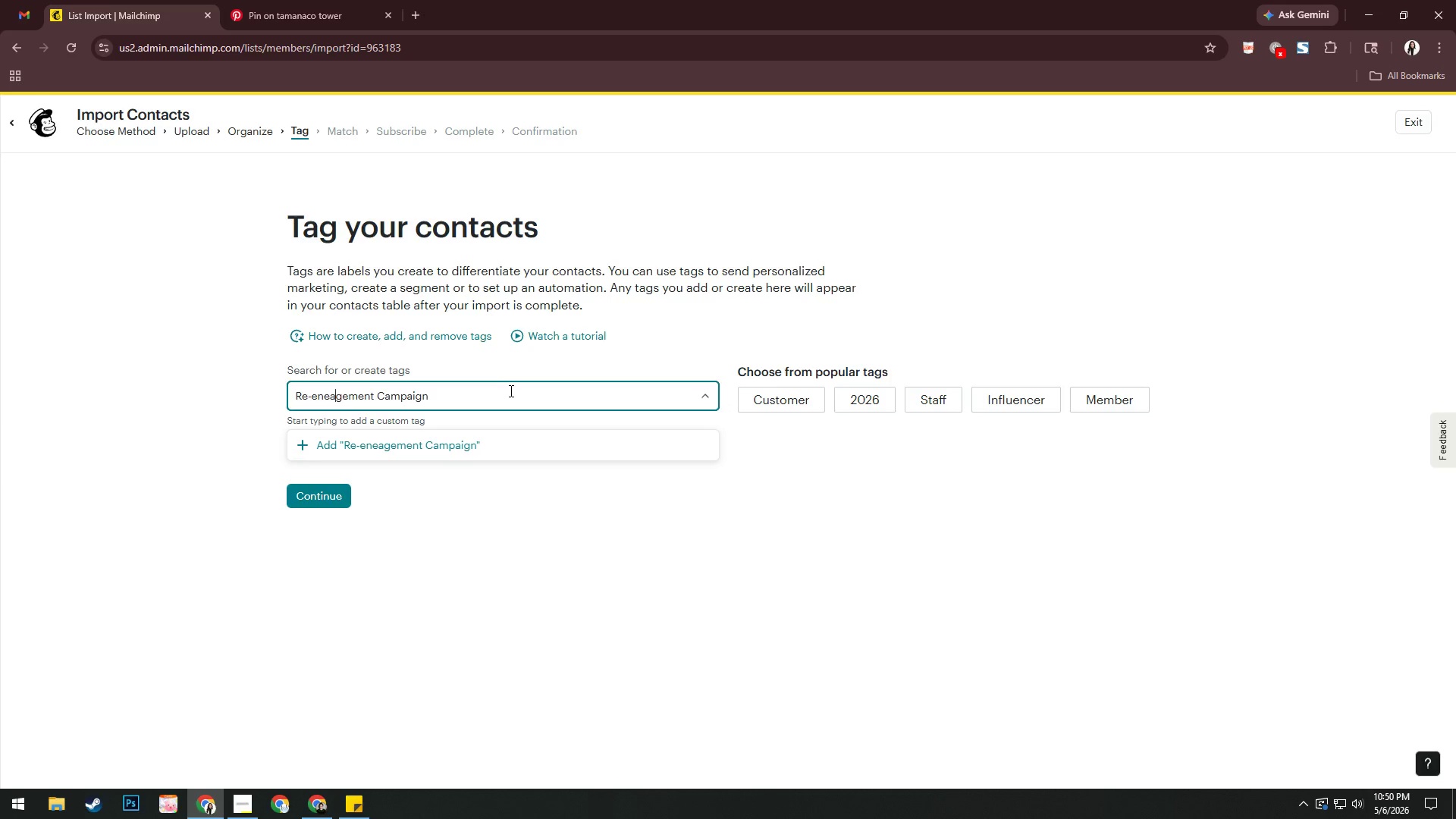 
key(ArrowLeft)
 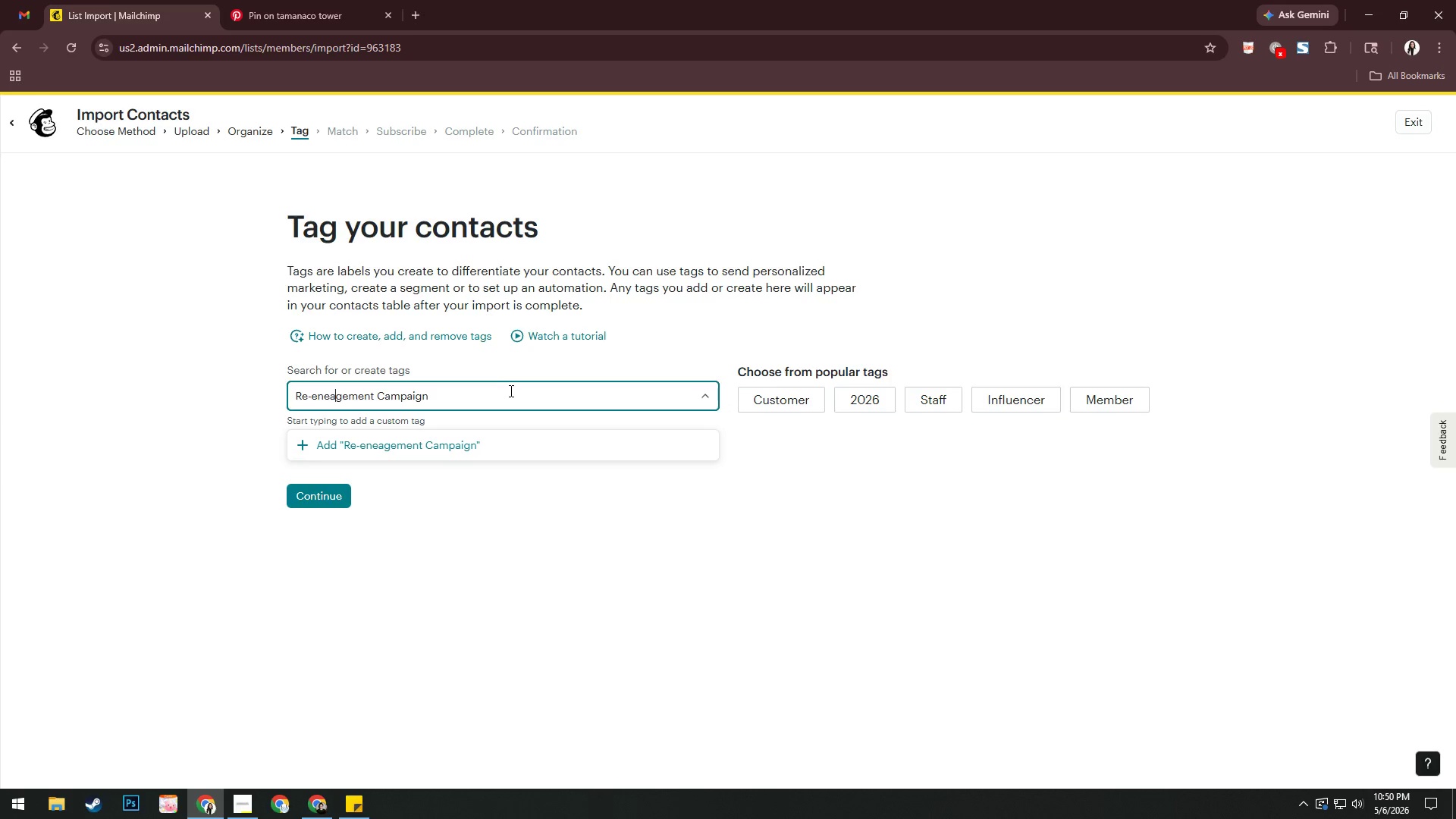 
key(ArrowLeft)
 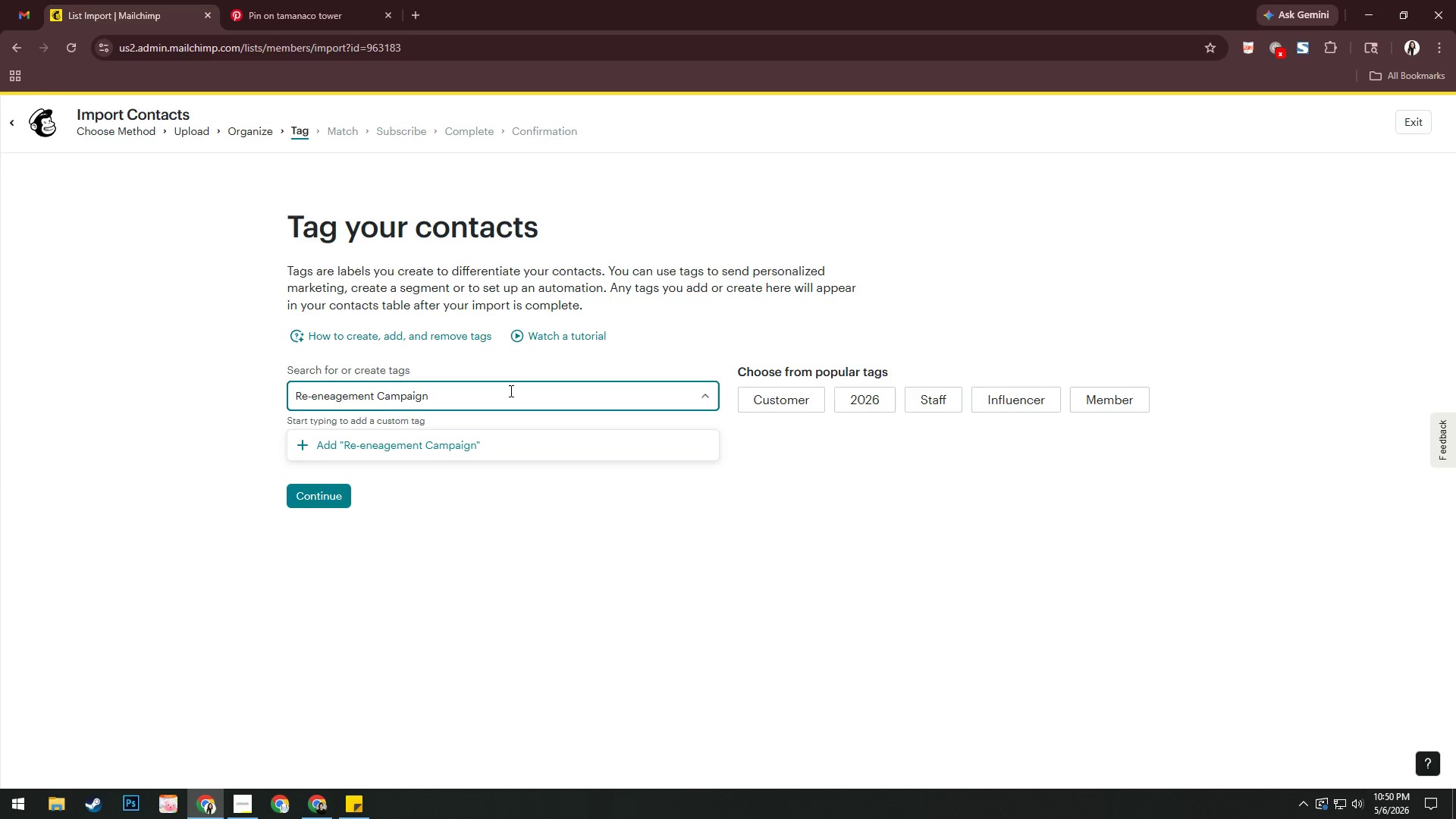 
key(Backspace)
type(g)
key(Backspace)
type(-engae)
key(Backspace)
type(gemeny)
key(Backspace)
type(t Campah)
key(Backspace)
type(igne)
key(Backspace)
 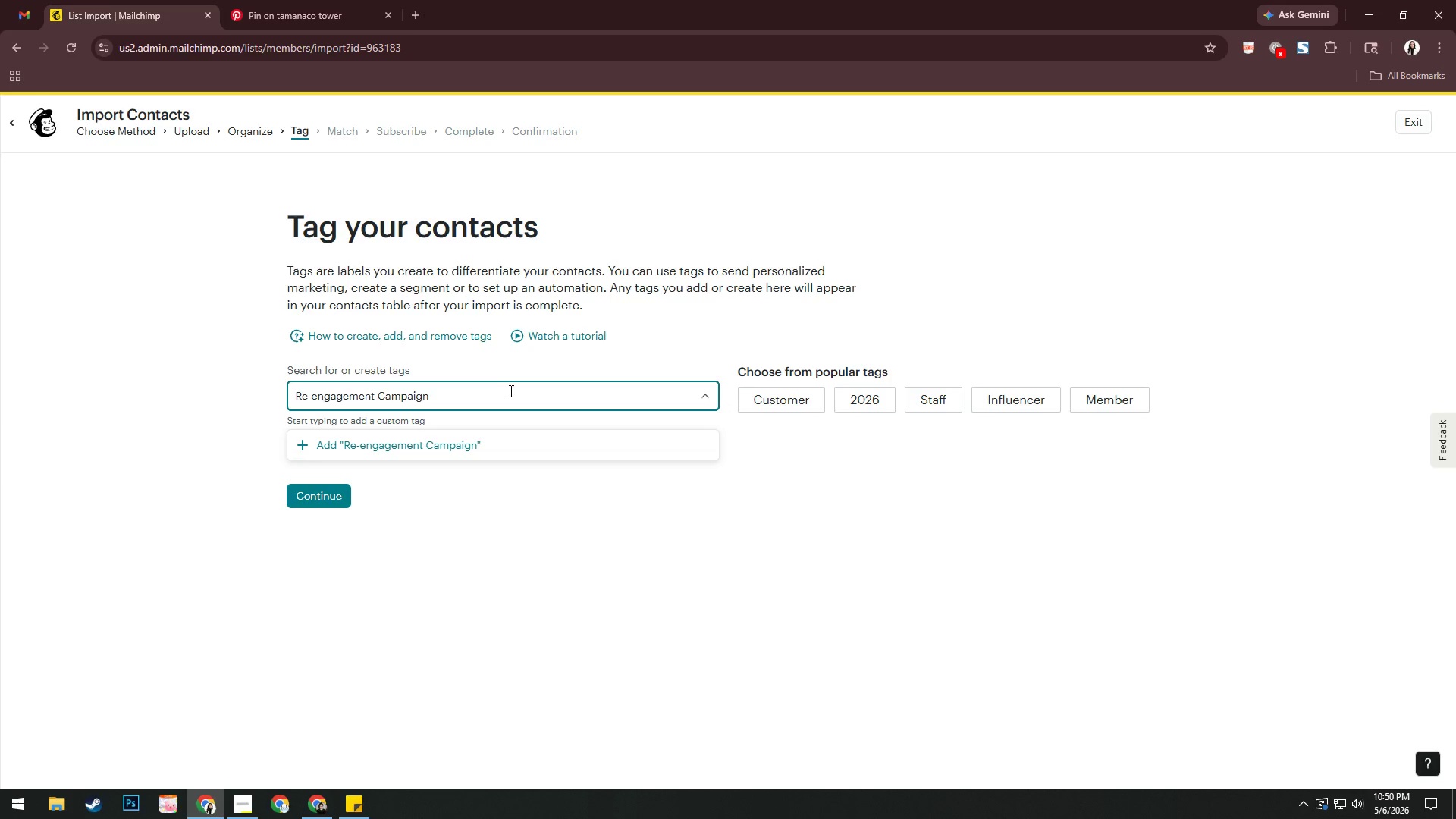 
key(Enter)
 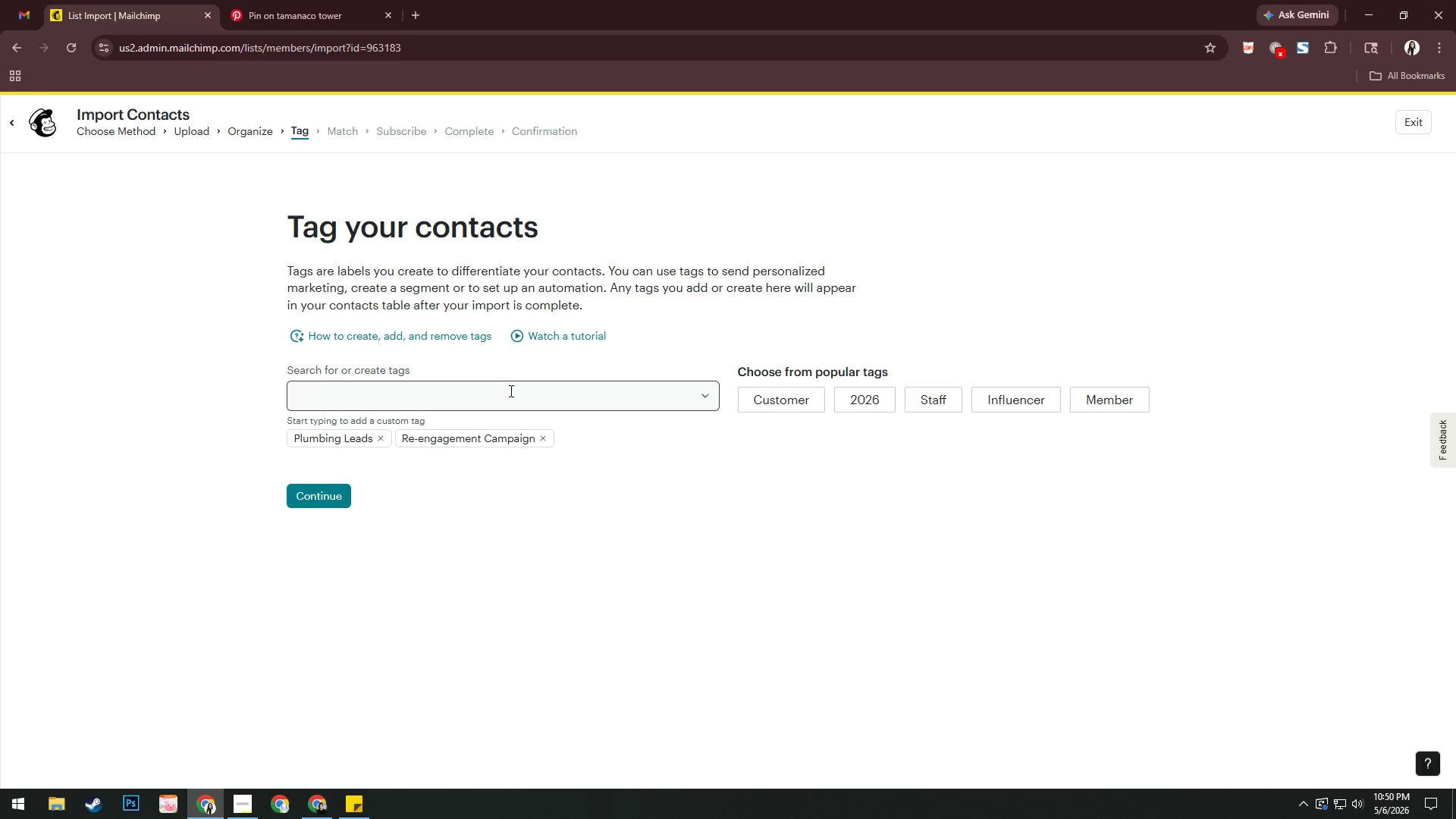 
left_click([514, 393])
 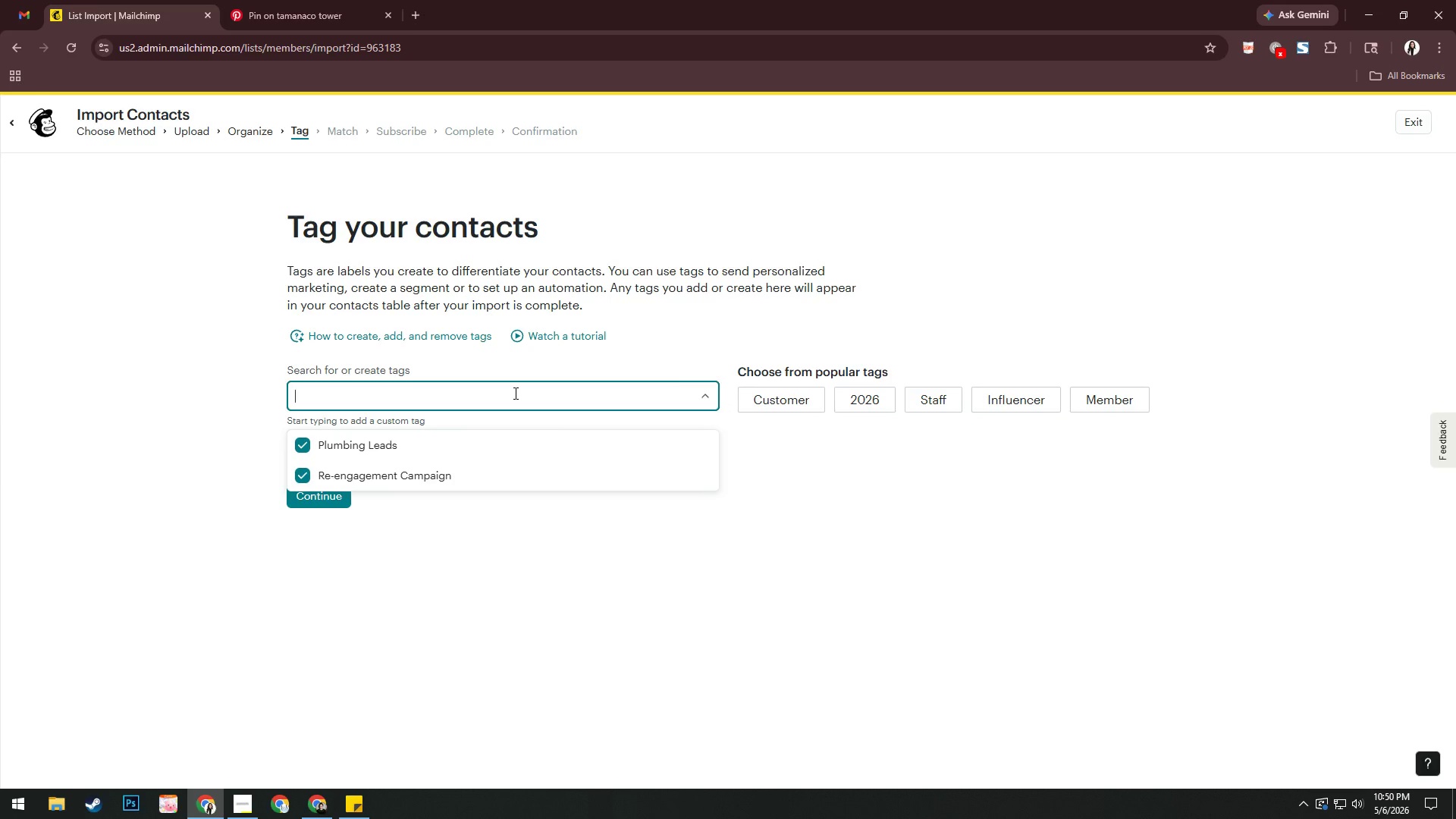 
type(Cold Prospect)
 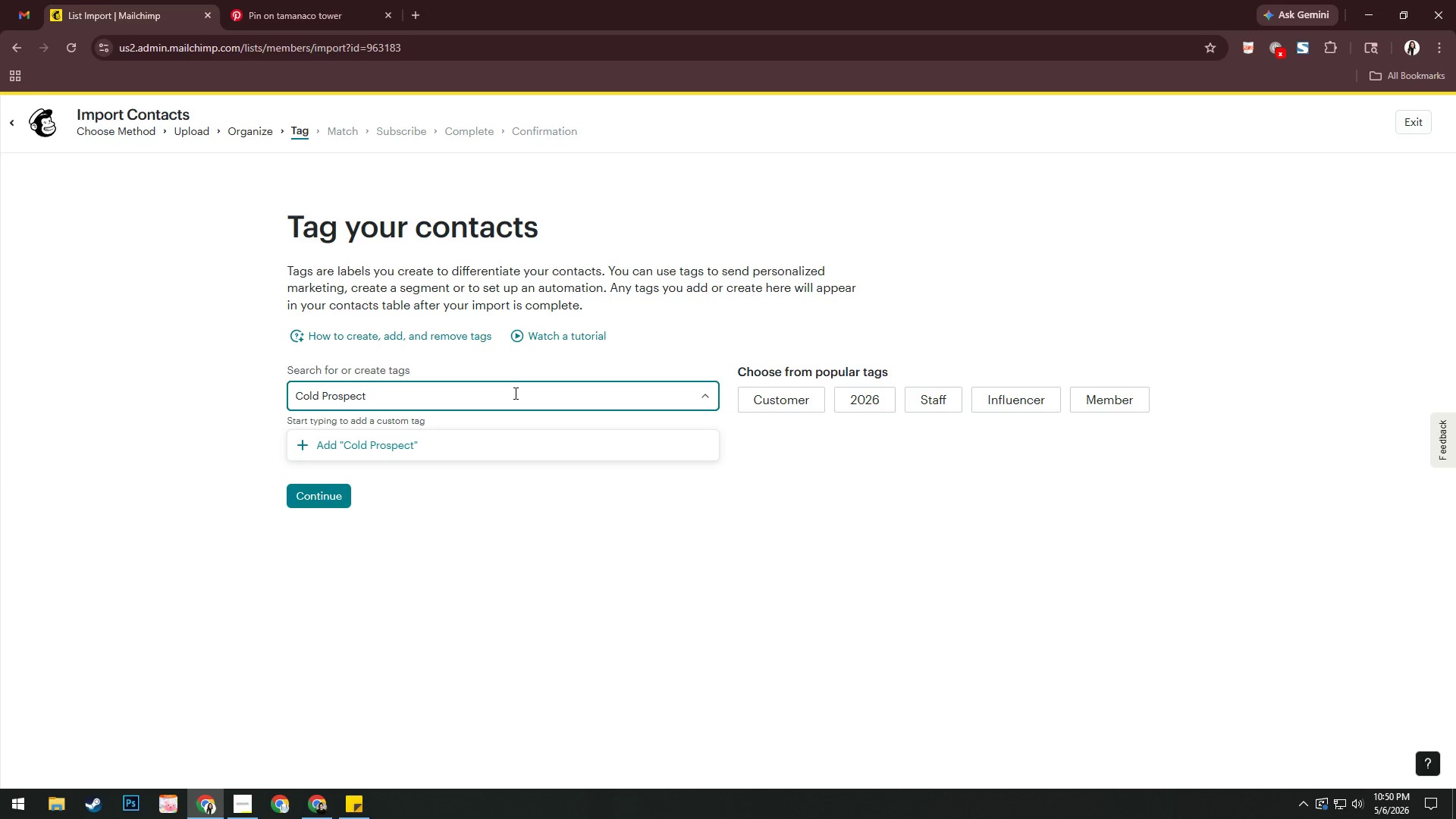 
key(S)
 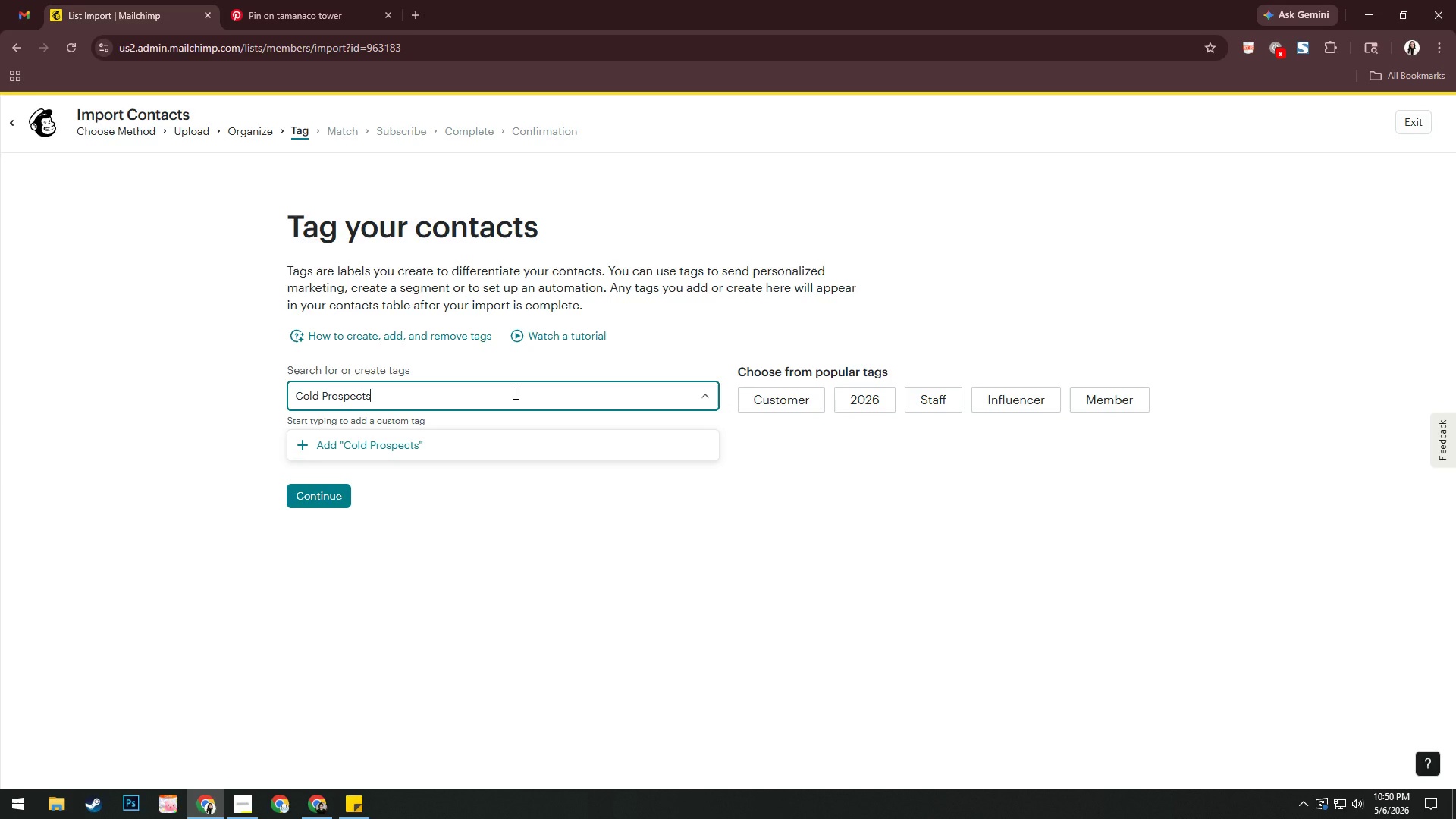 
key(Enter)
 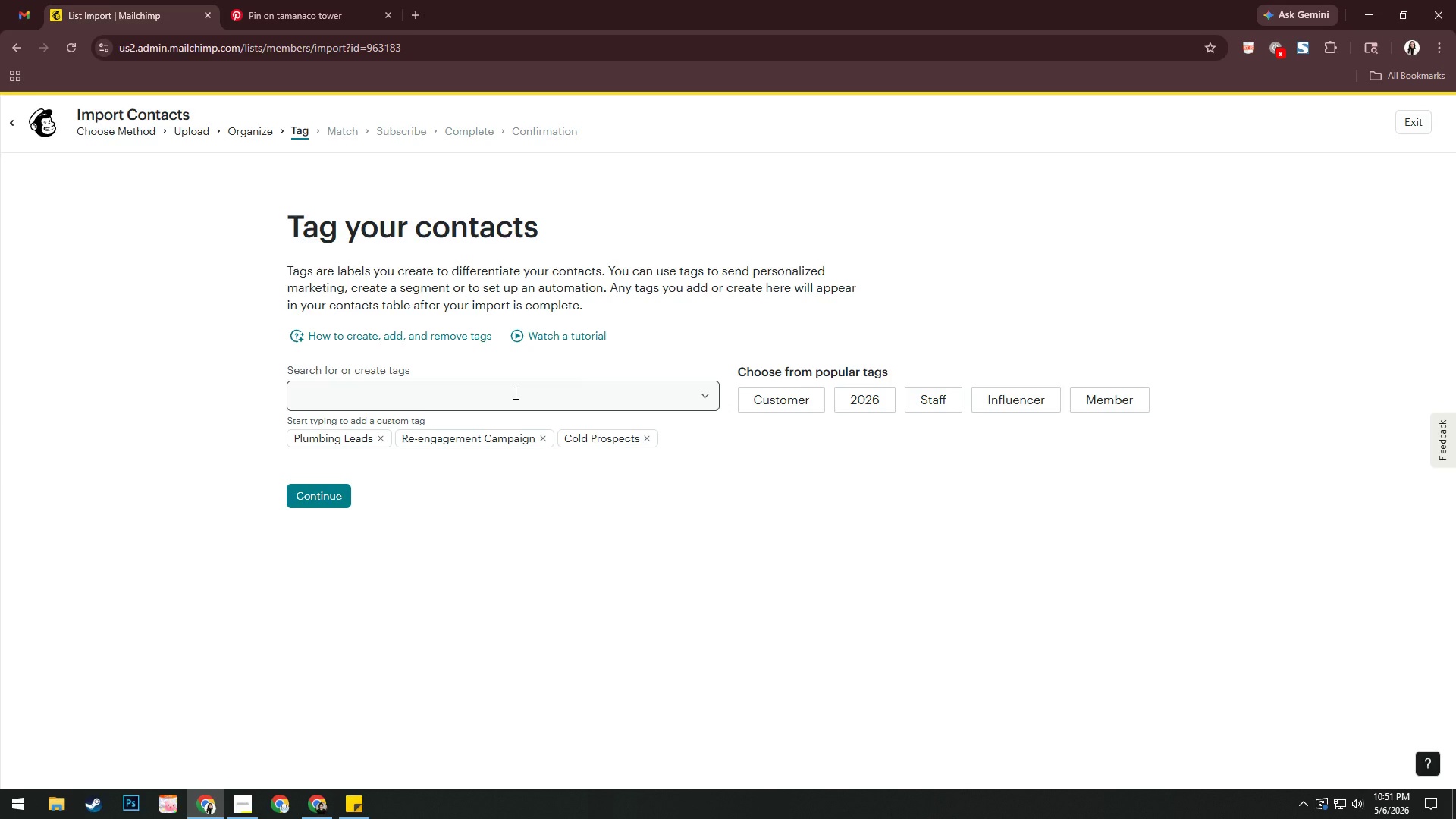 
wait(10.44)
 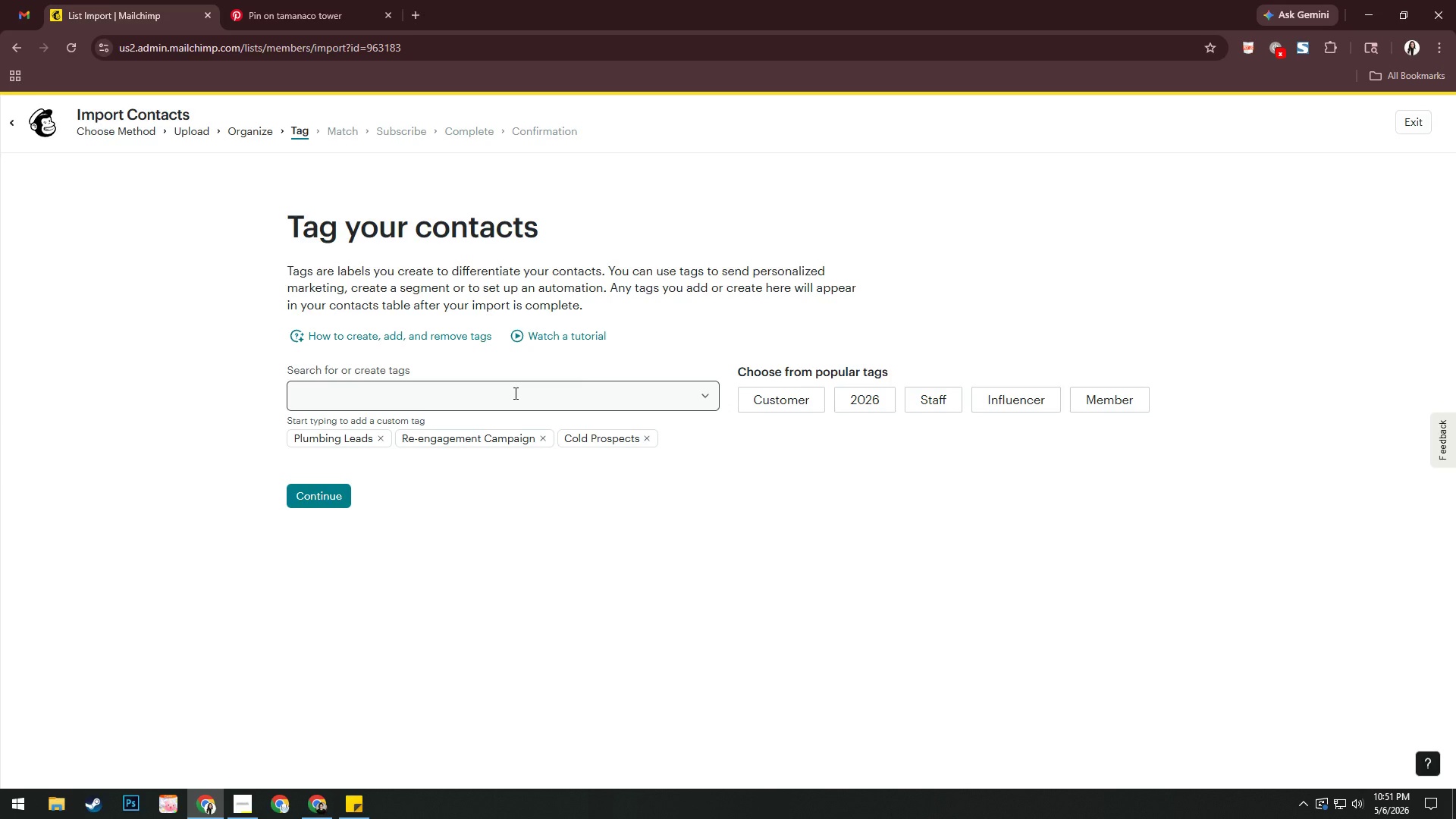 
left_click([514, 393])
 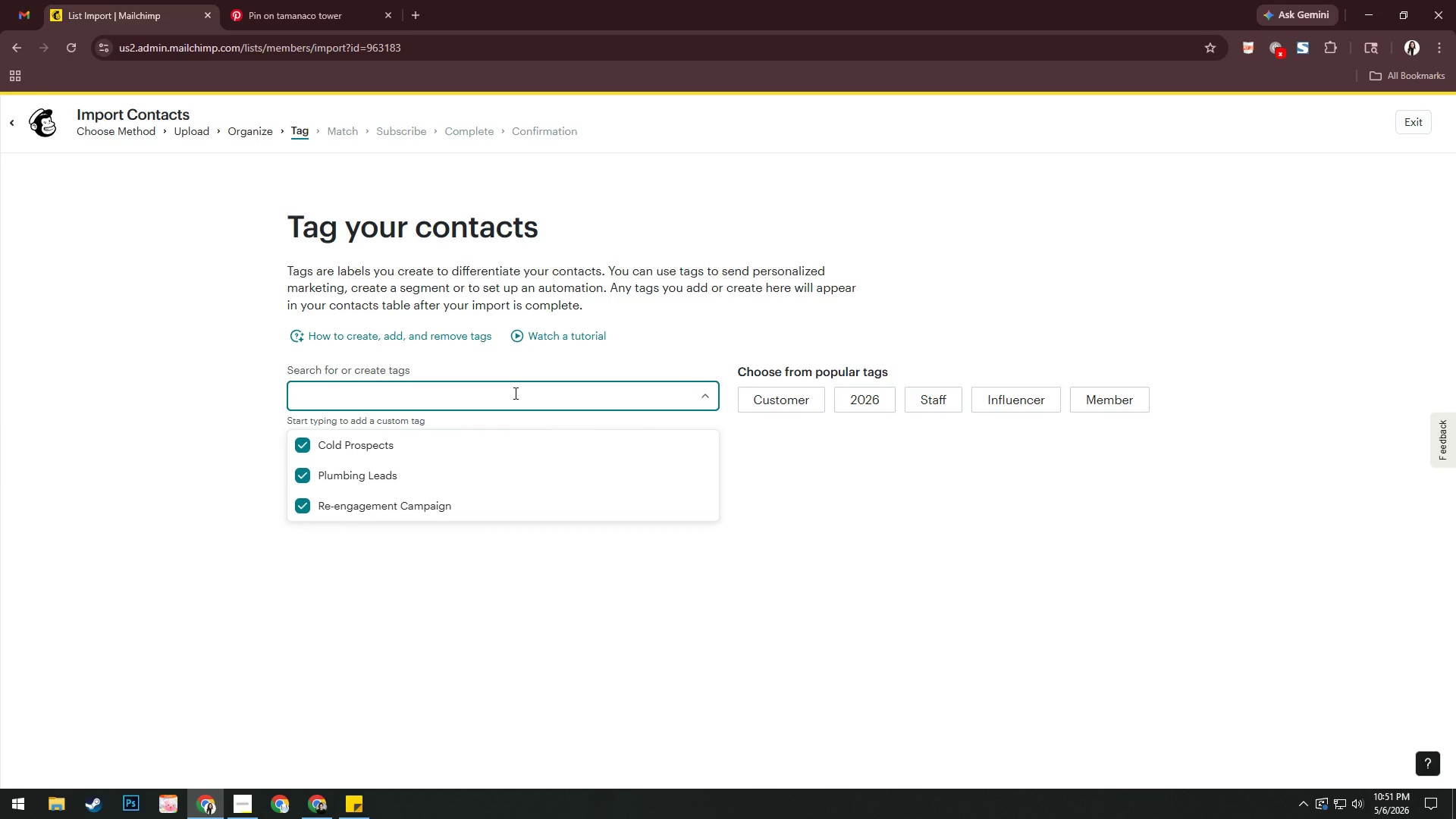 
type(LSA Audit Offer)
 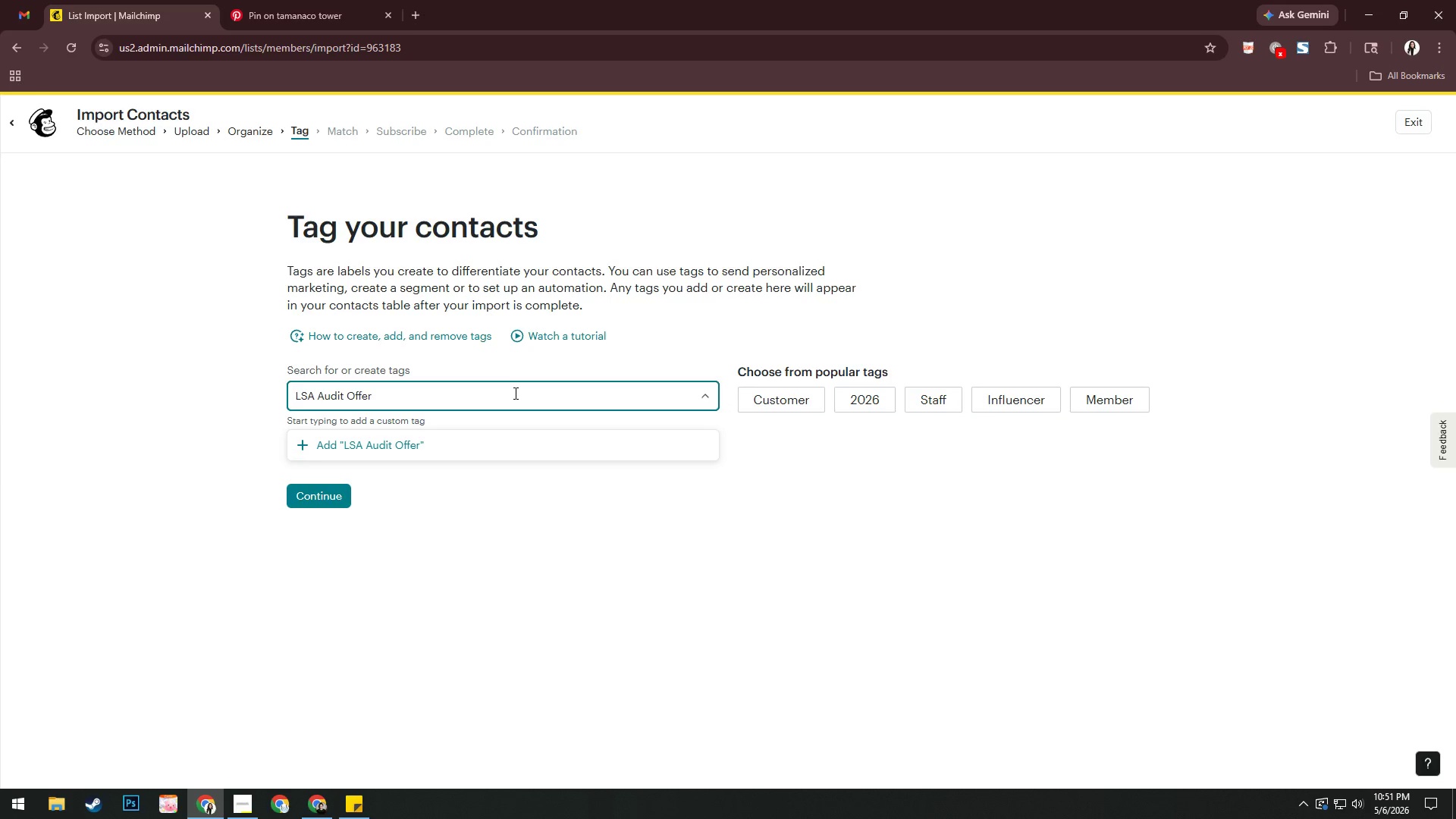 
key(Enter)
 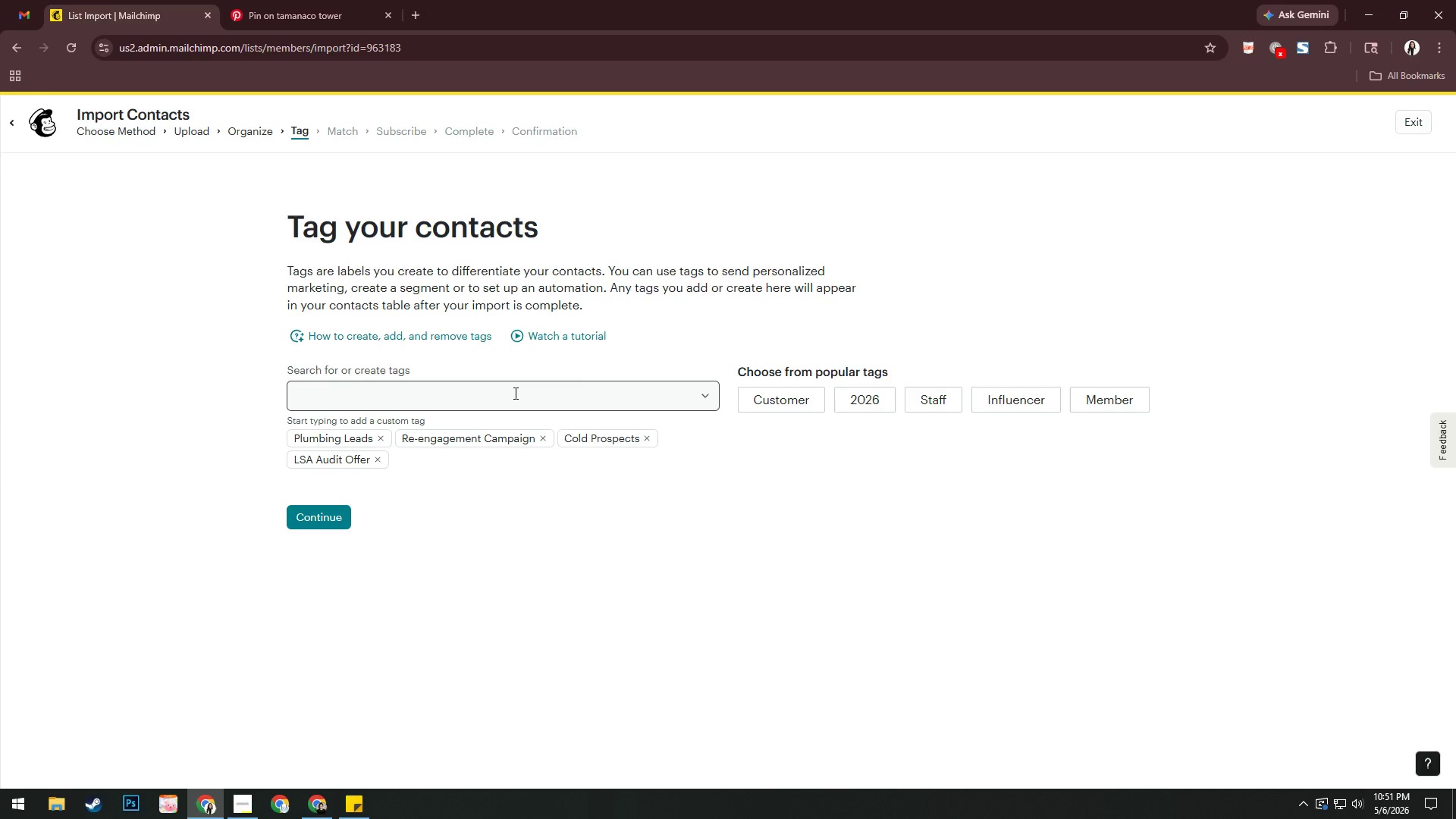 
wait(31.16)
 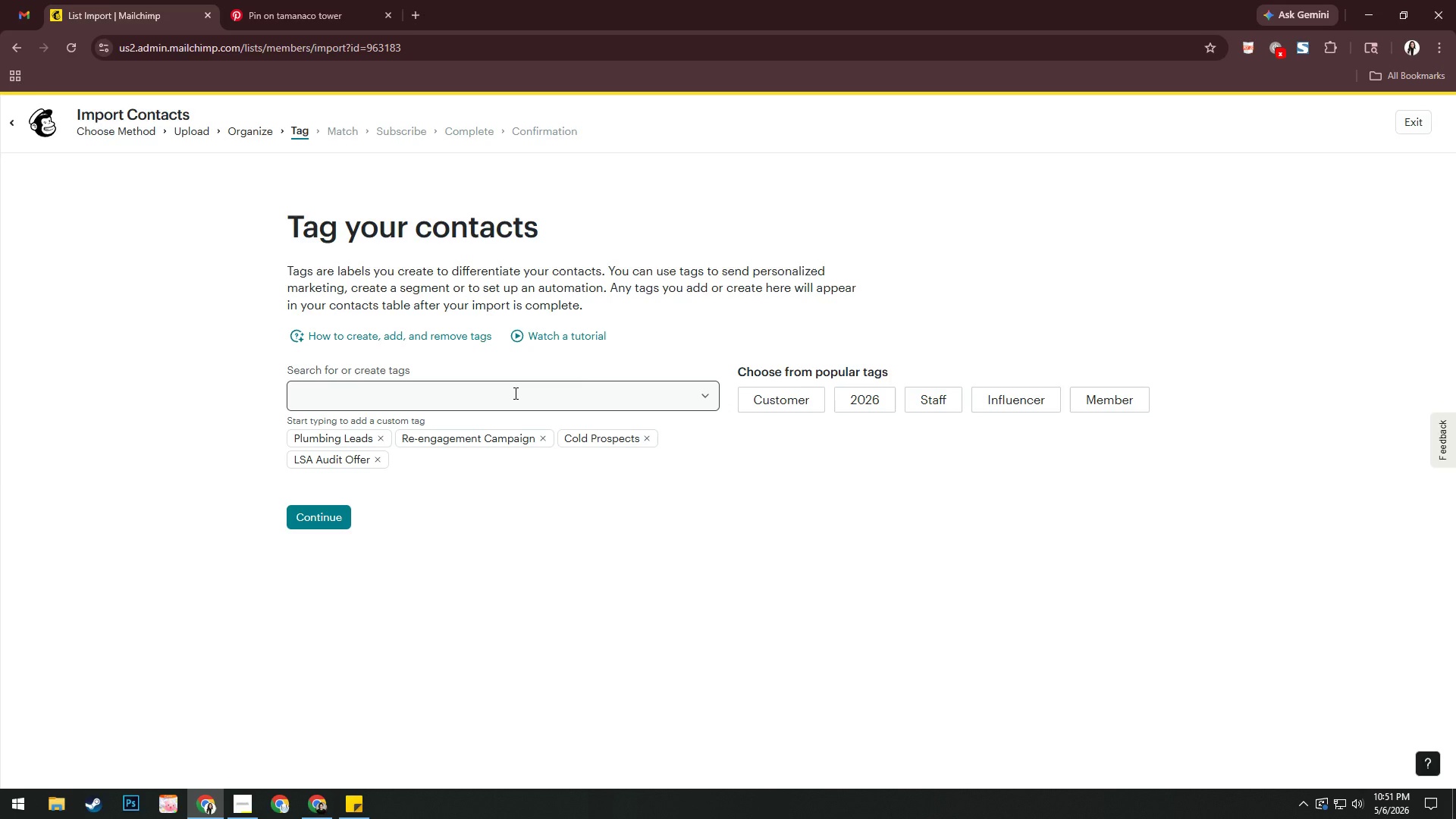 
left_click([337, 513])
 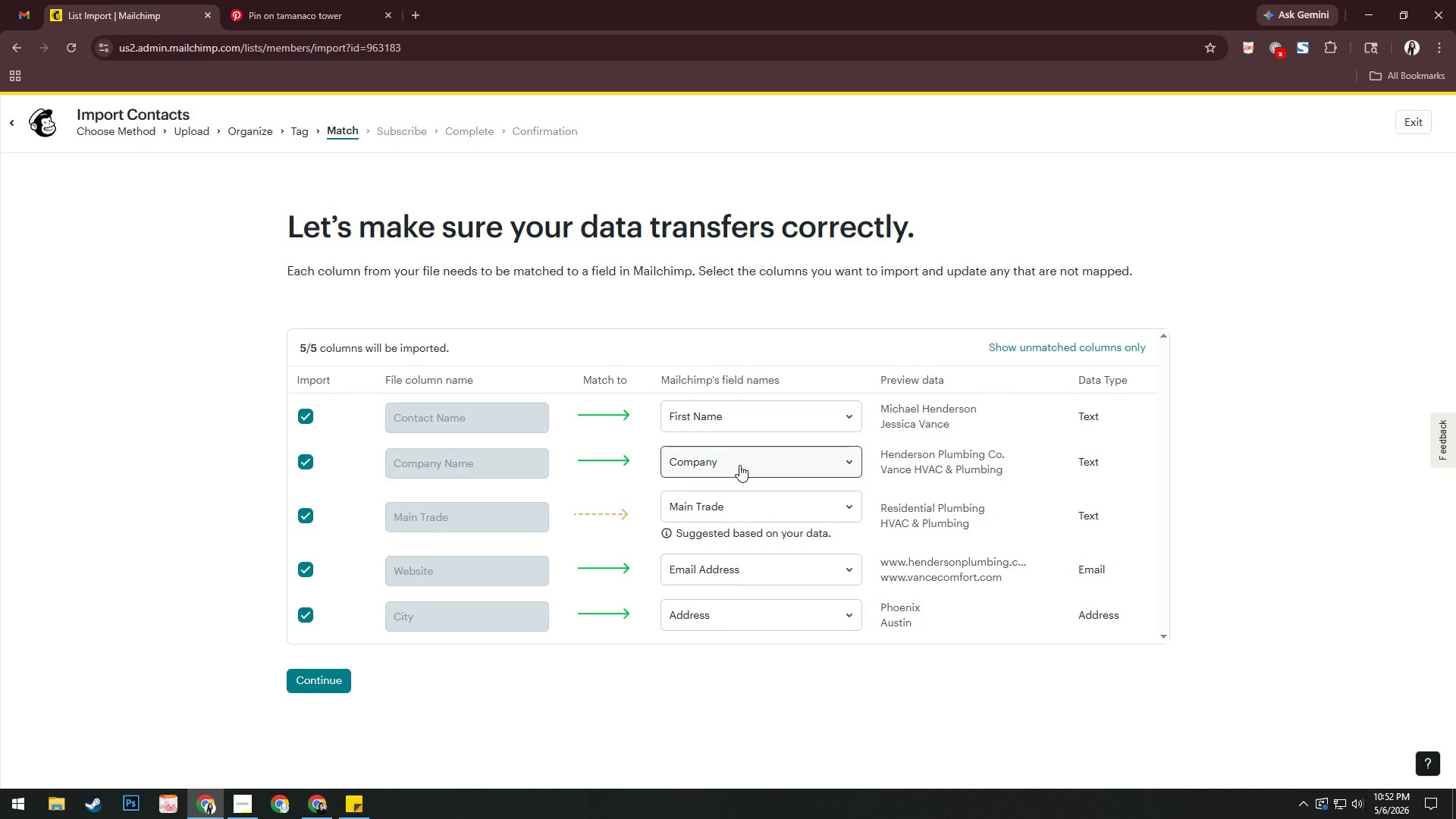 
wait(19.51)
 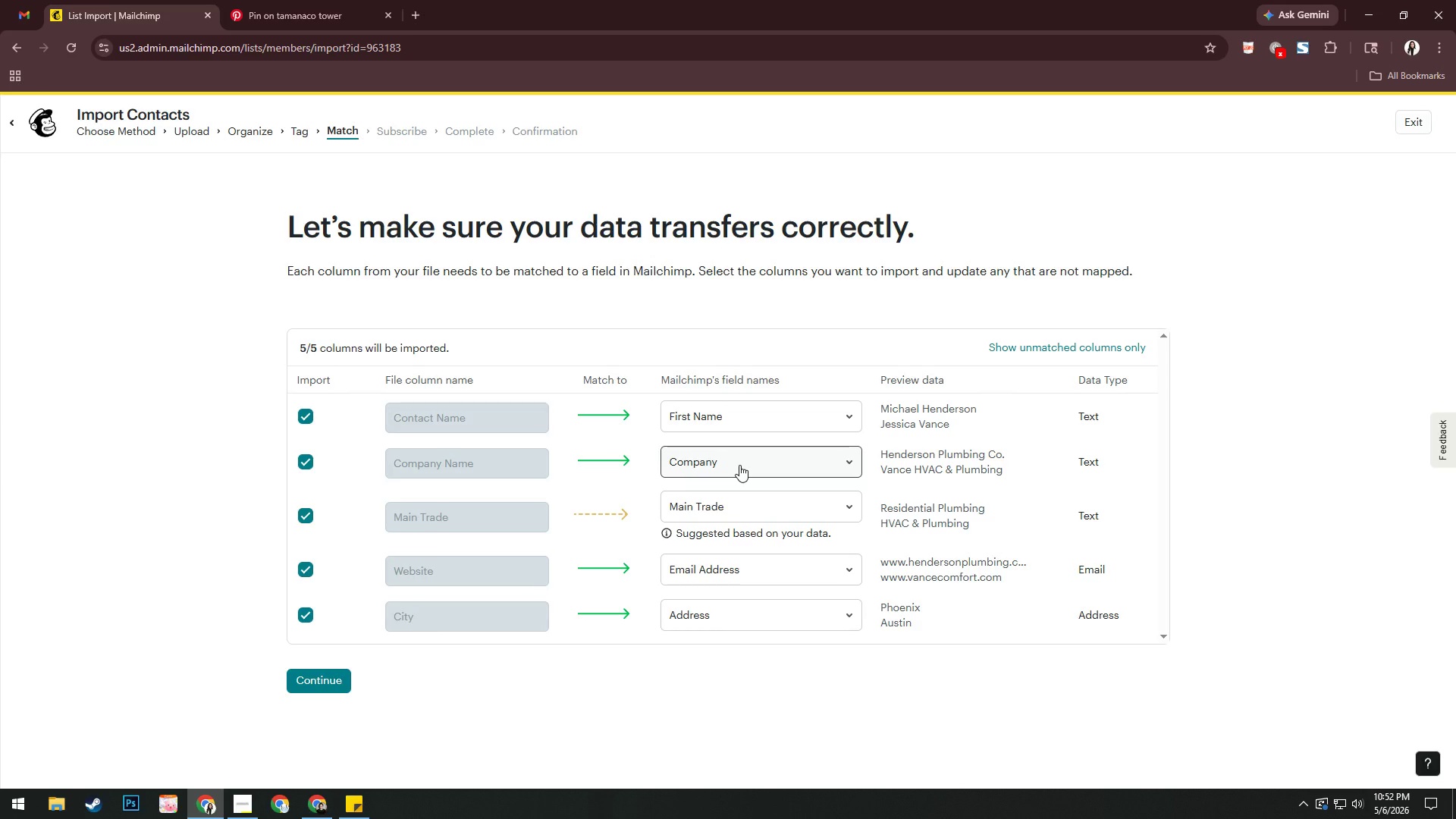 
left_click([745, 502])
 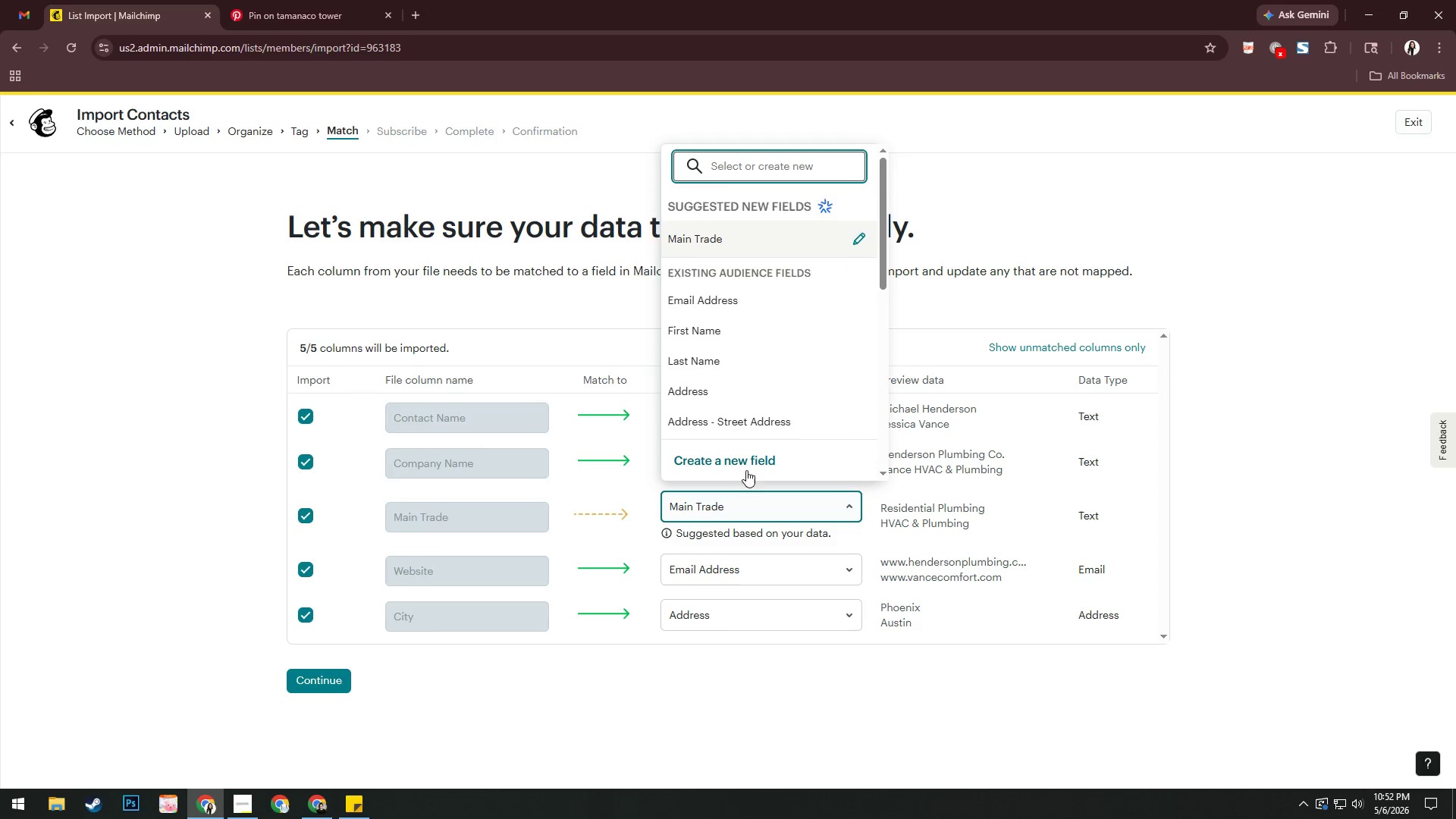 
left_click([749, 457])
 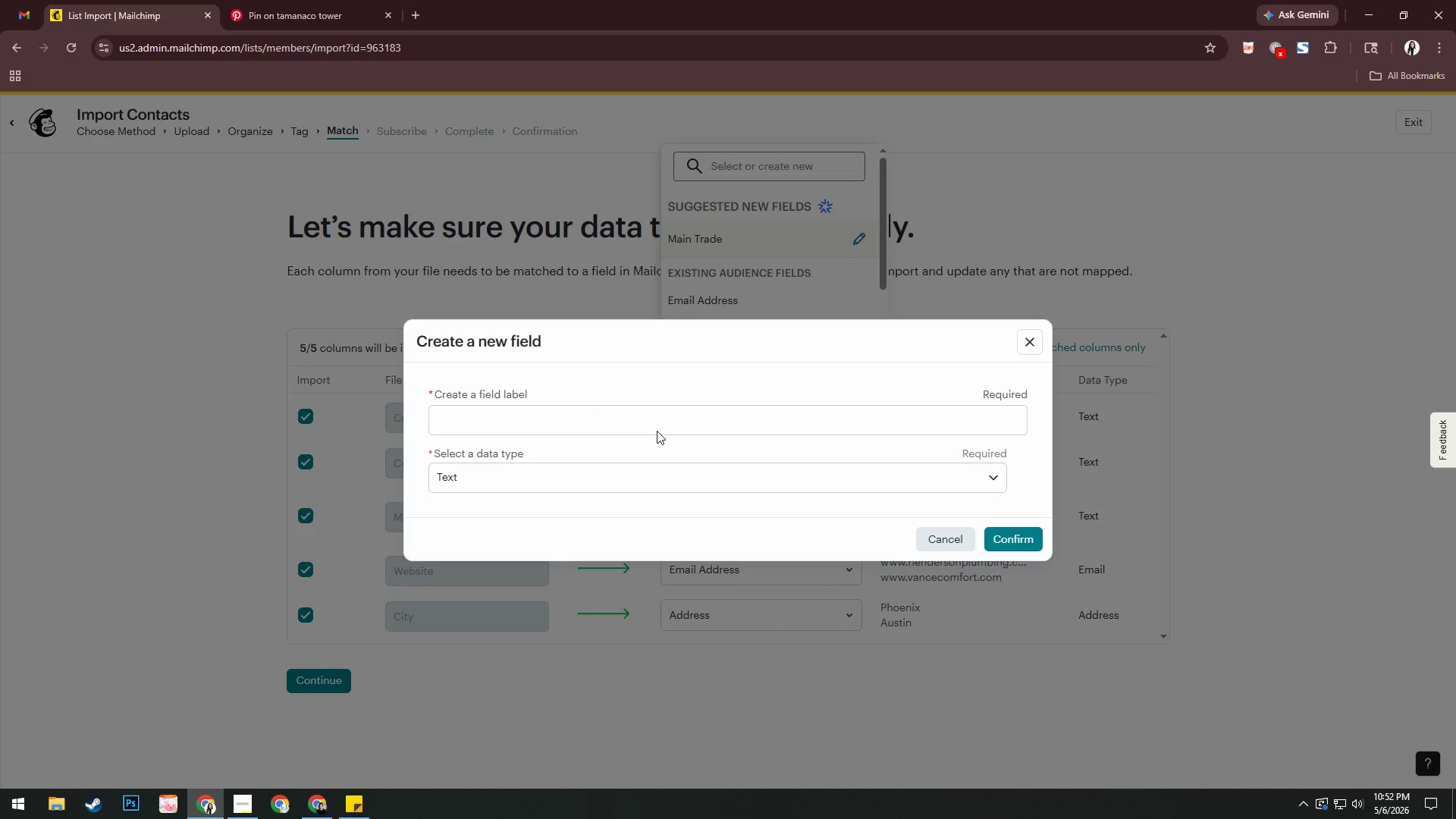 
left_click([657, 422])
 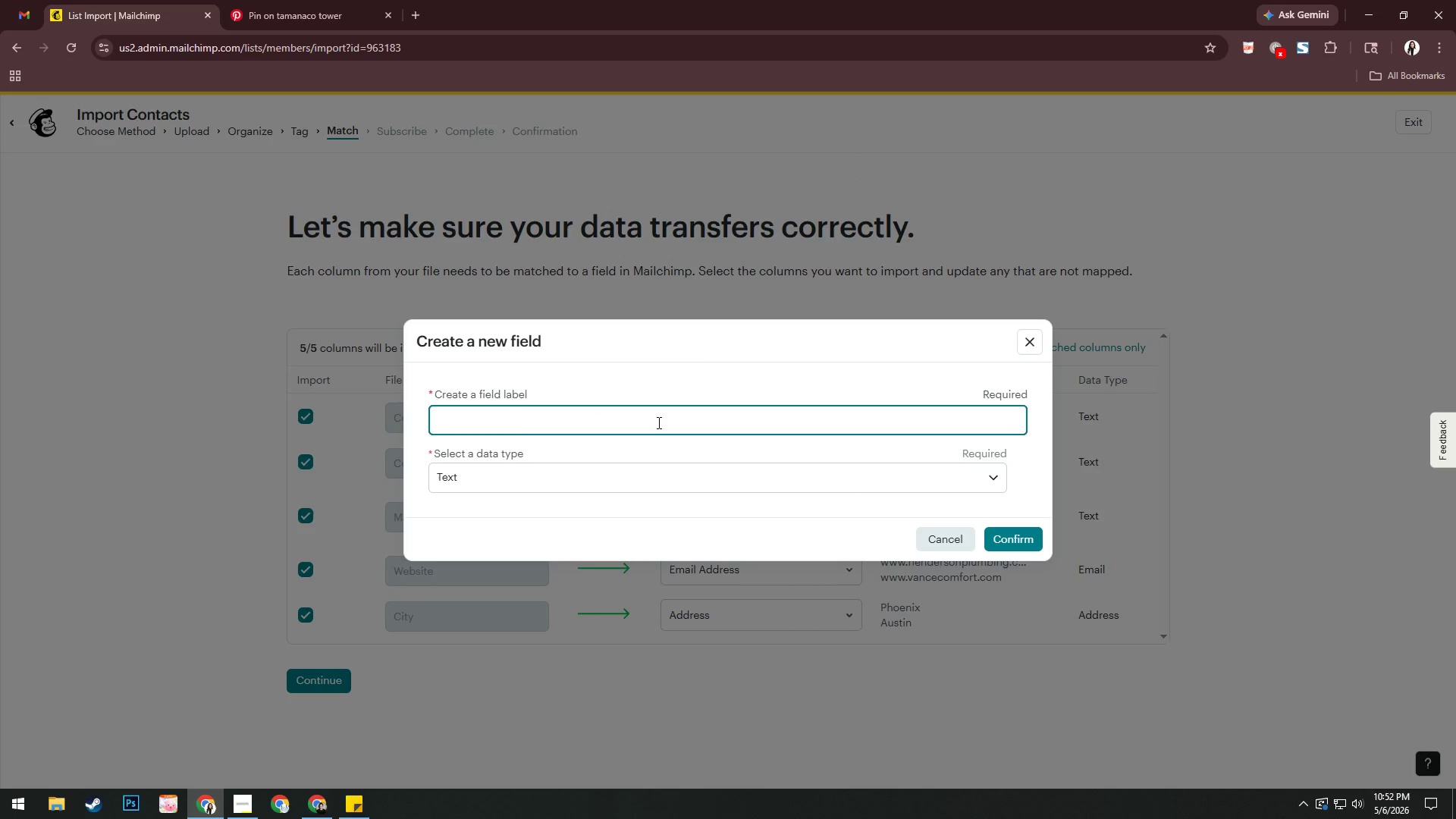 
type(Main Trade)
 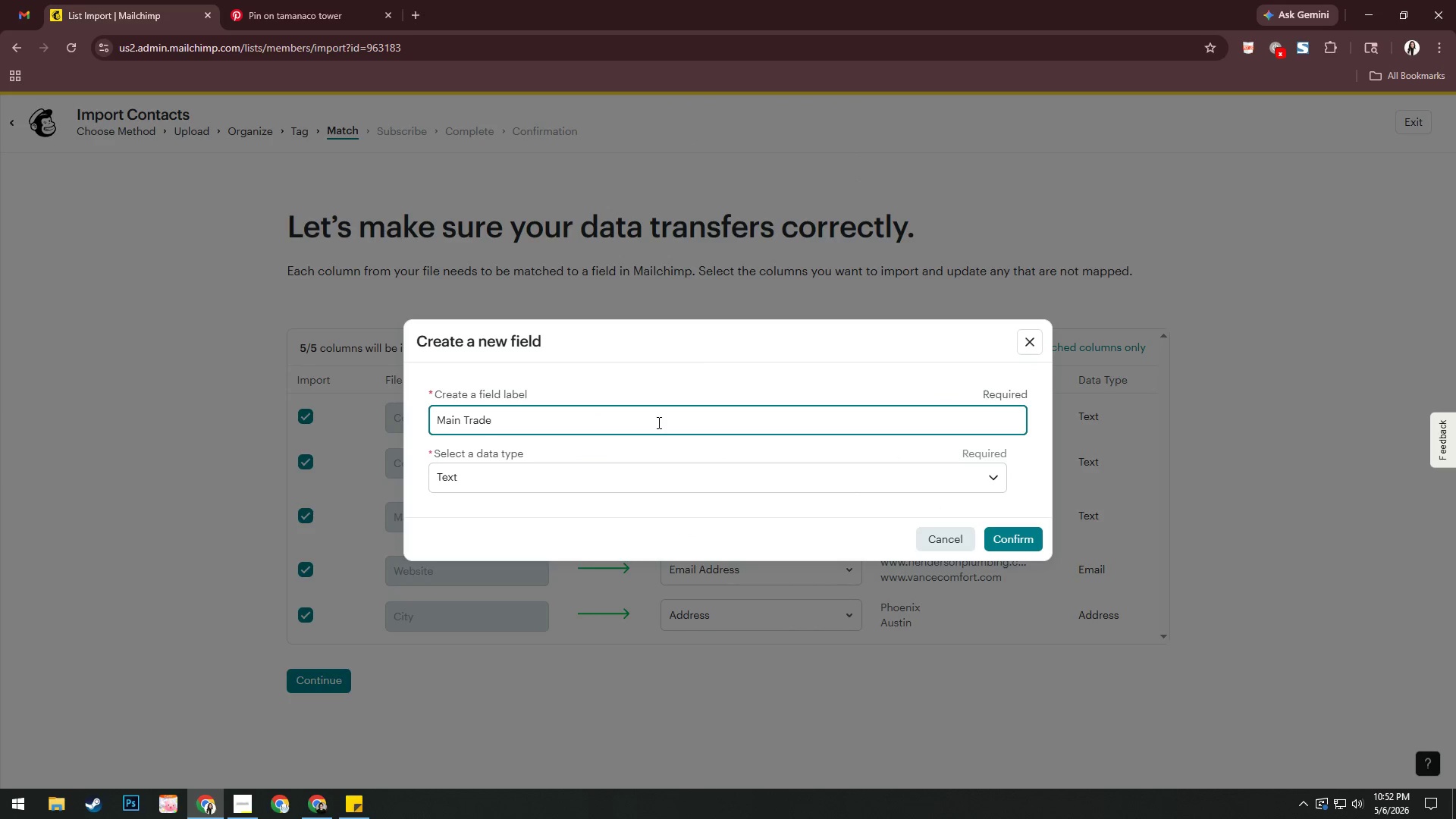 
left_click([1018, 543])
 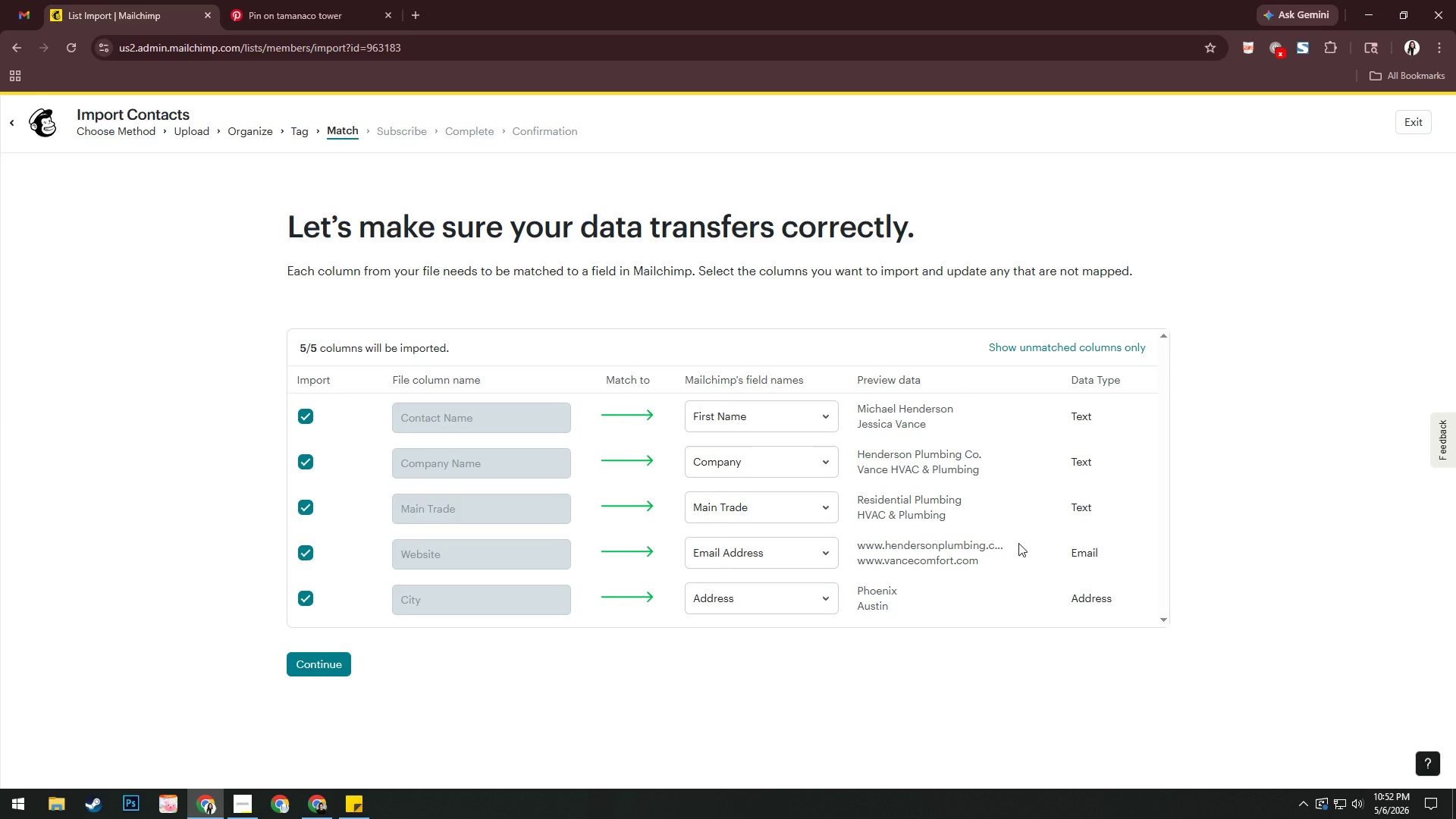 
wait(5.83)
 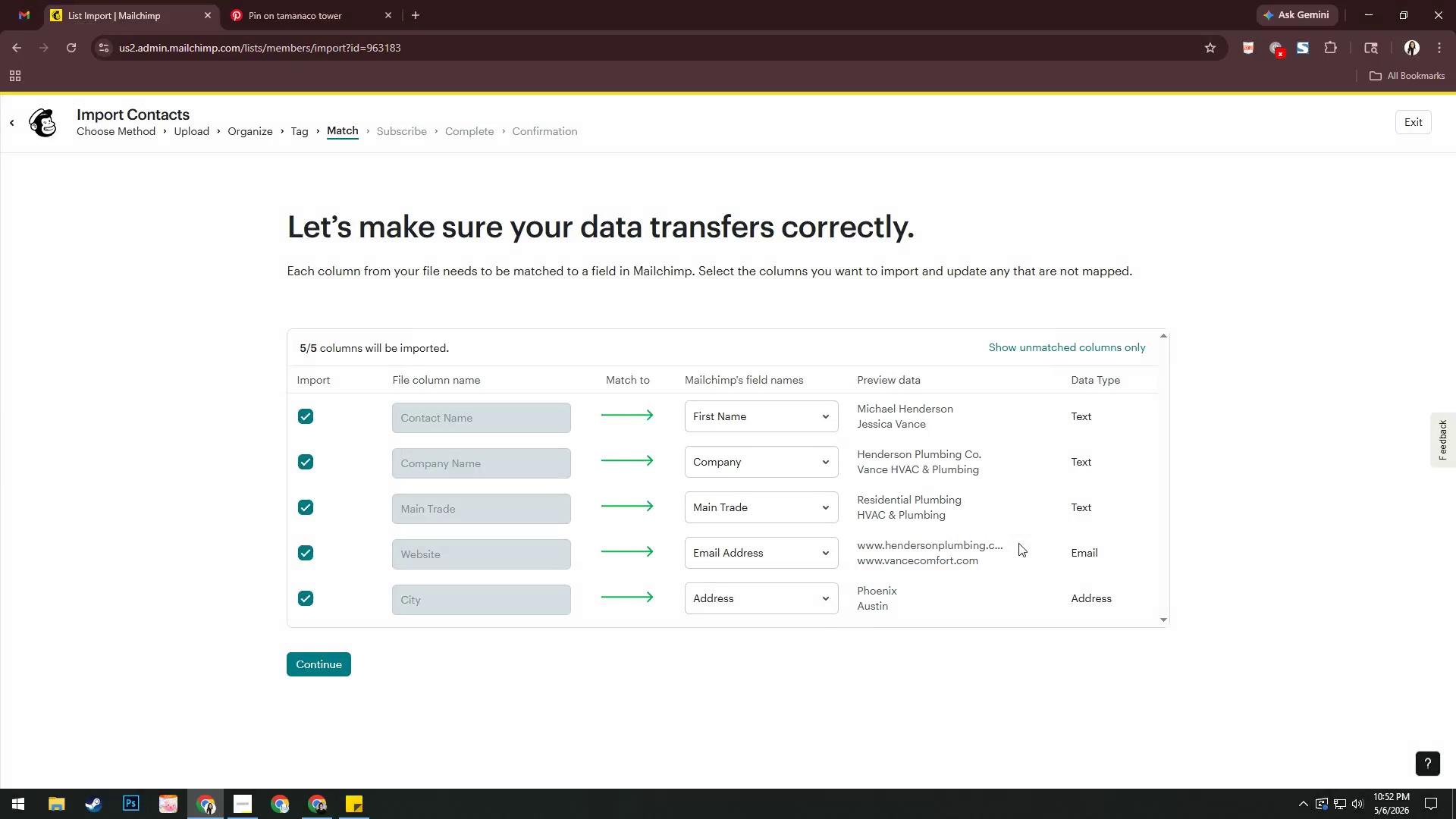 
left_click([774, 562])
 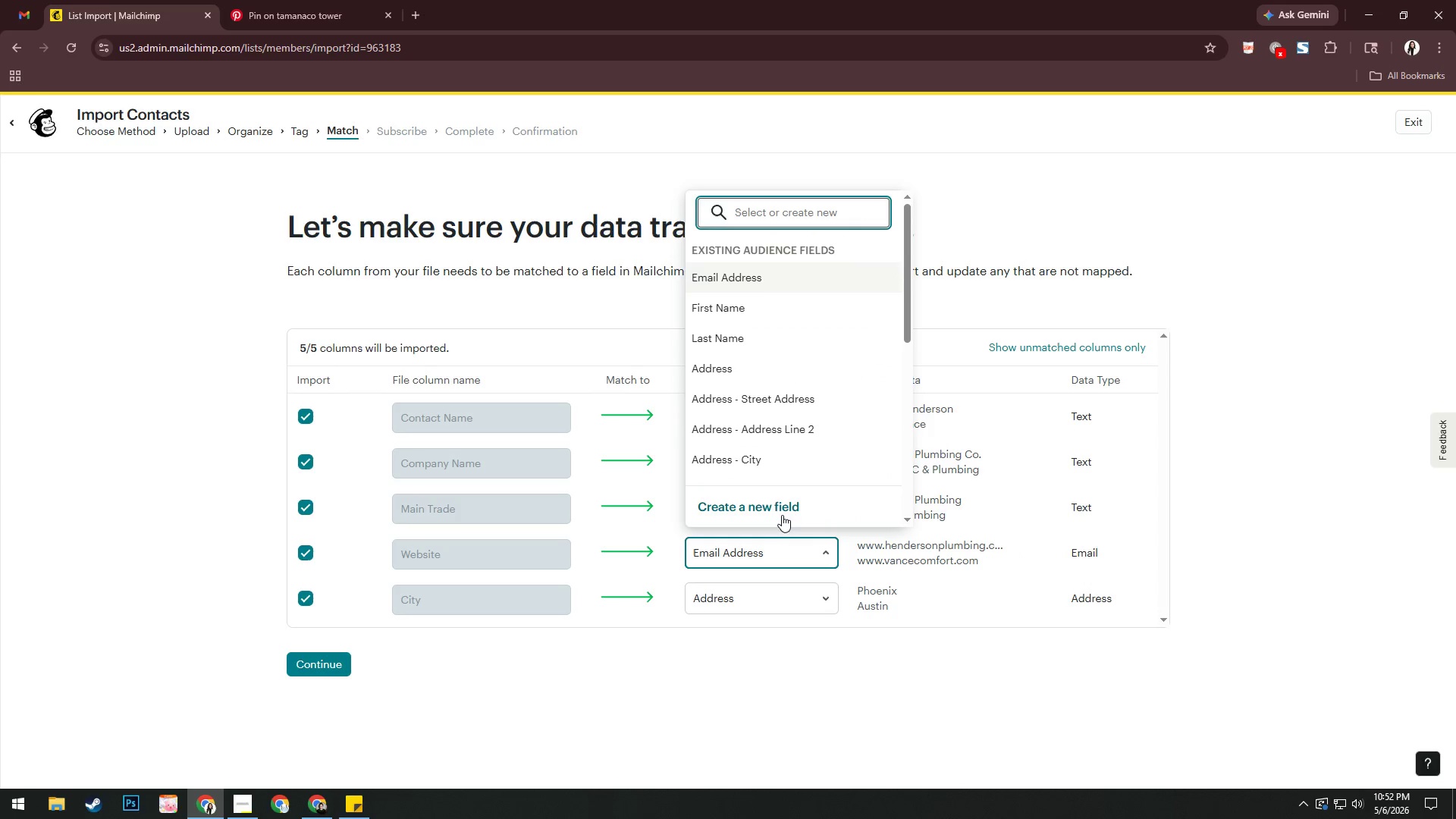 
left_click([782, 514])
 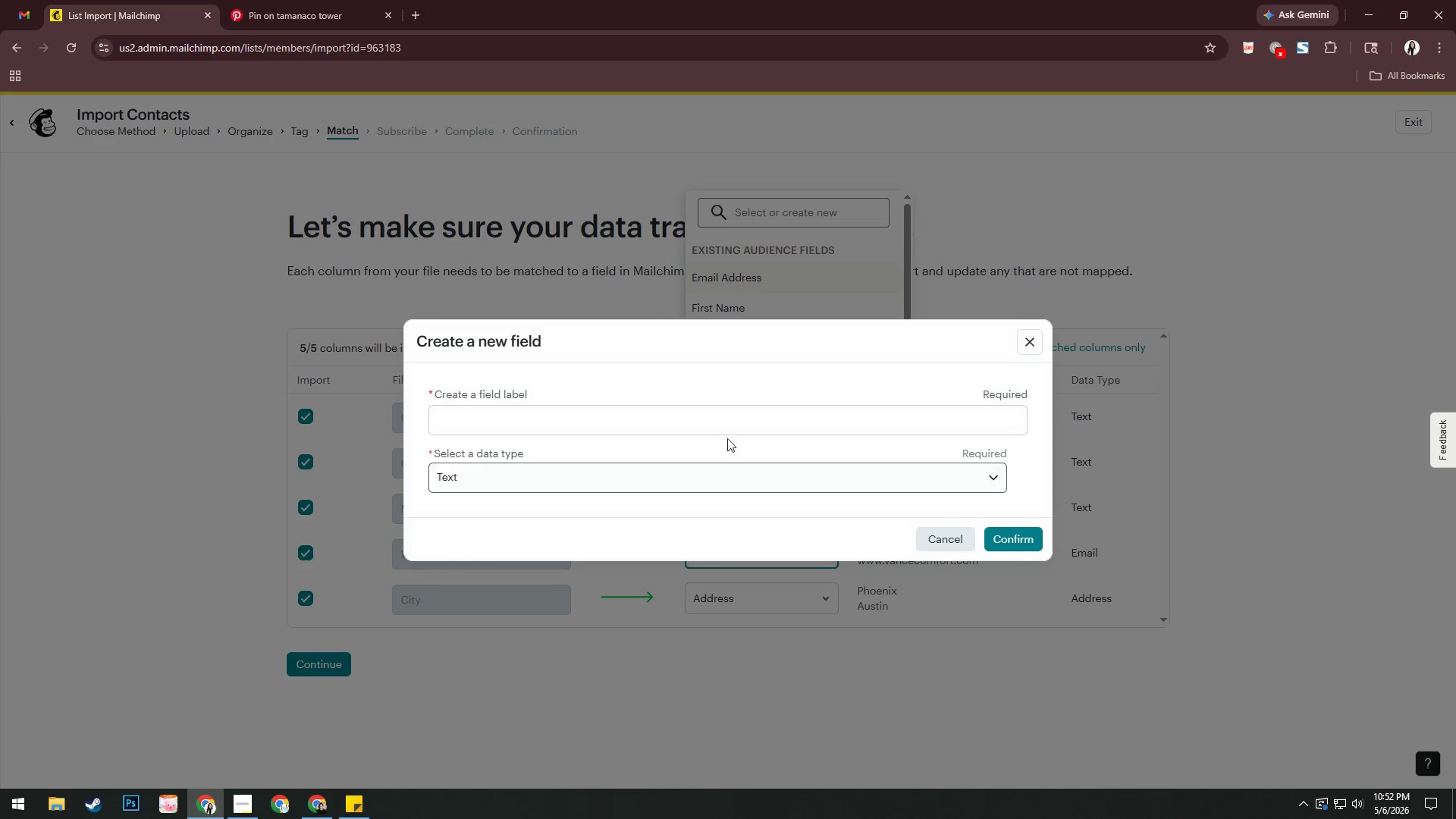 
left_click([727, 413])
 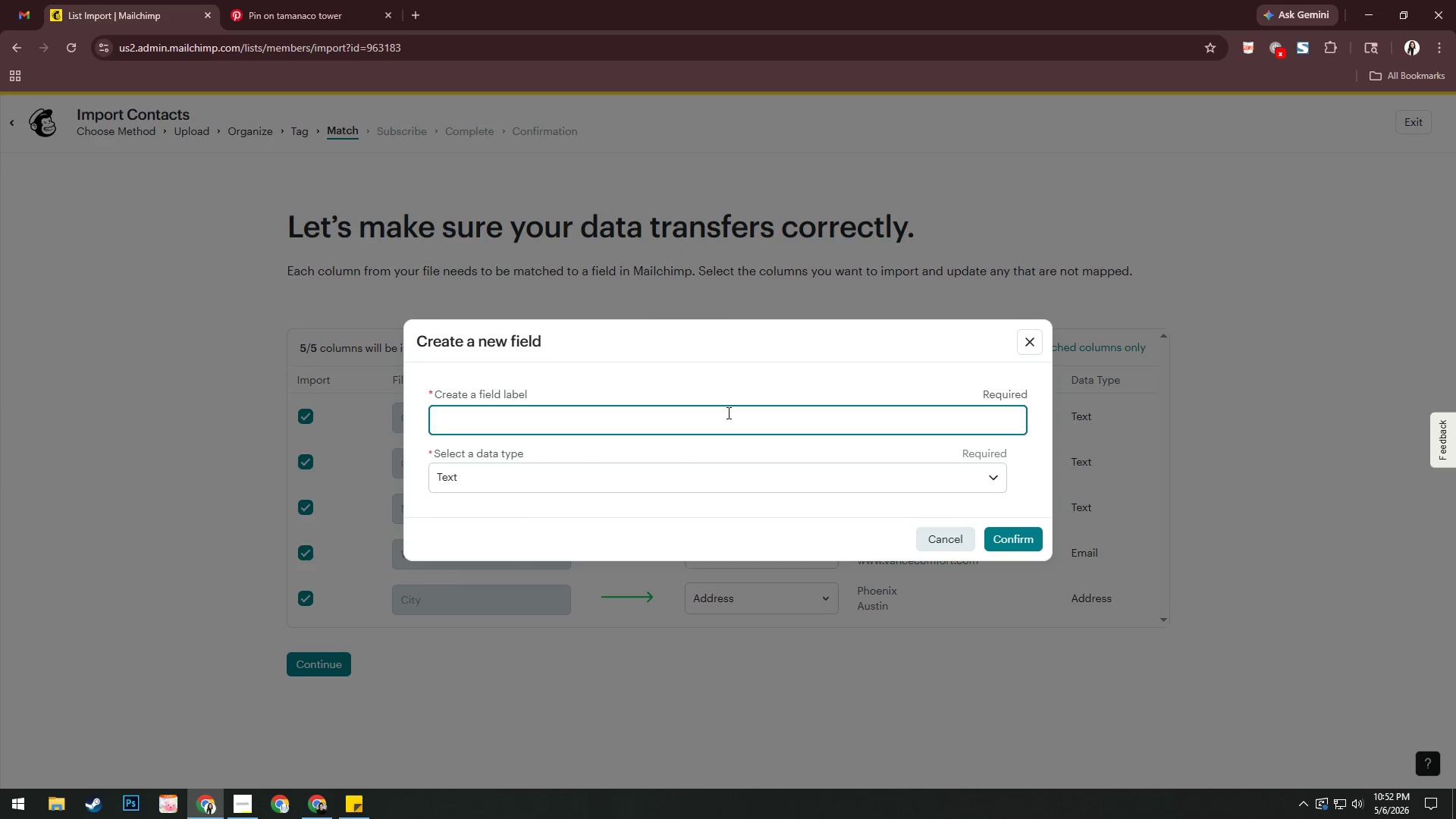 
type(Website)
 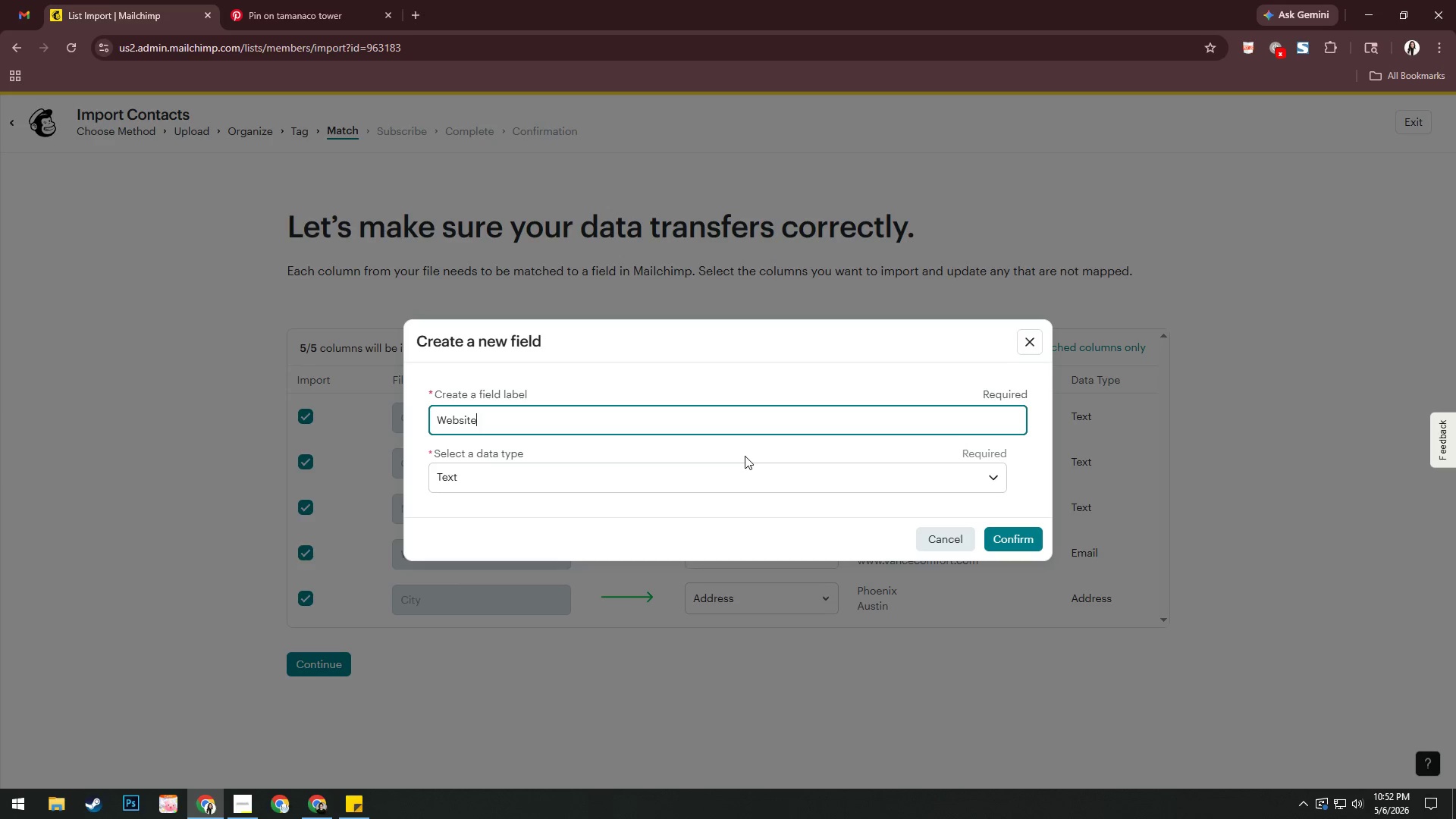 
left_click([745, 476])
 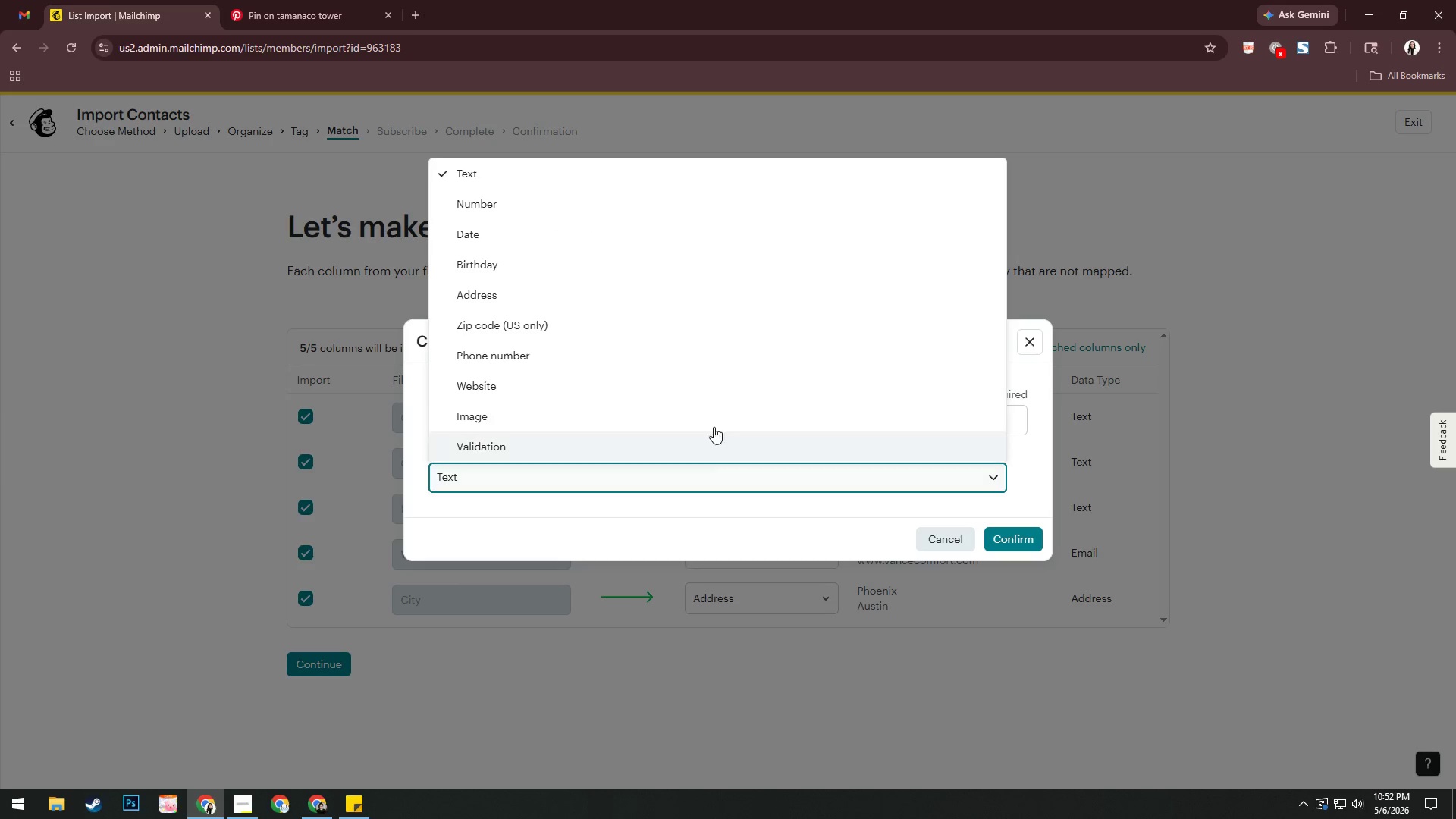 
left_click([704, 396])
 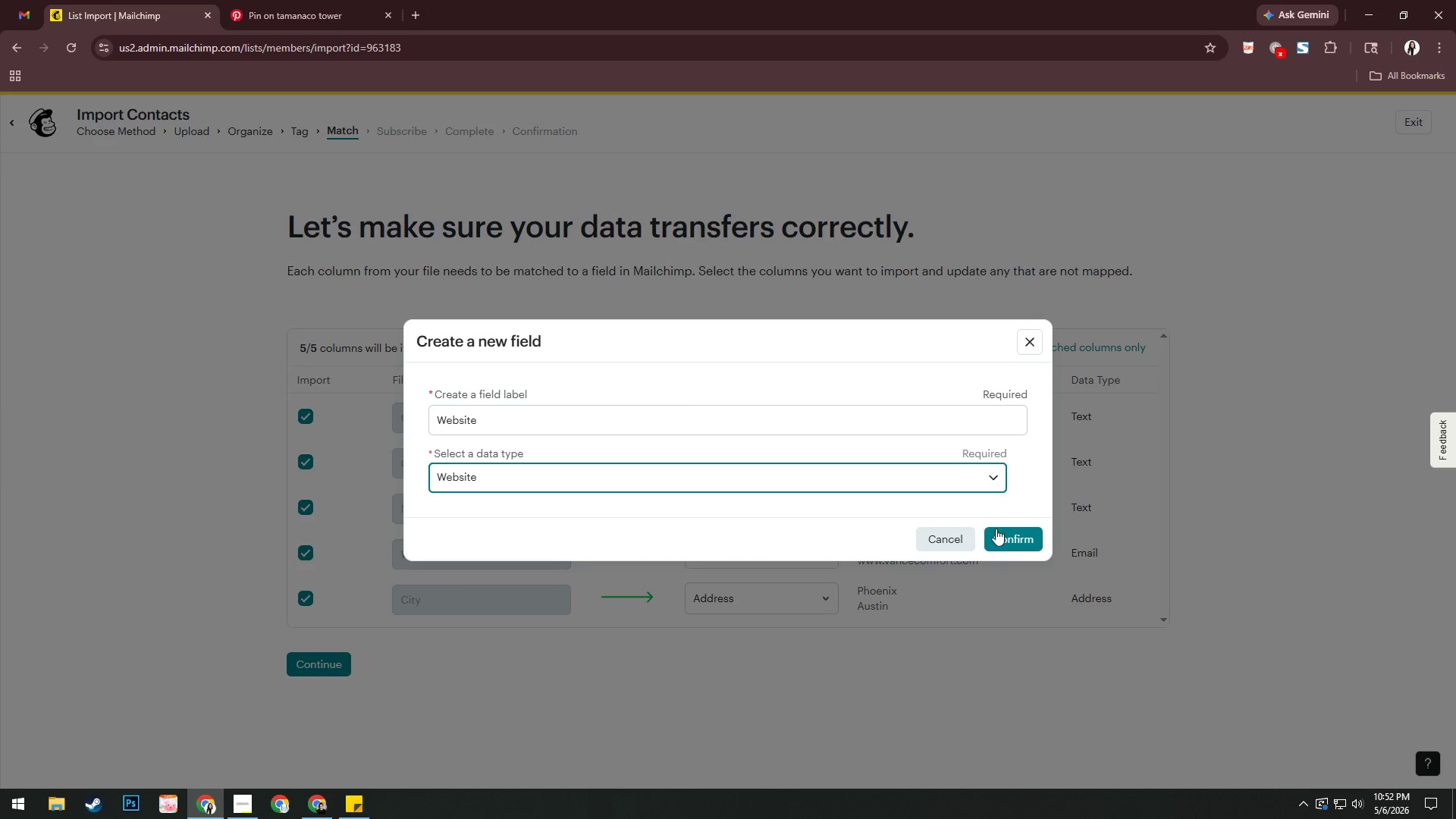 
left_click([1001, 529])
 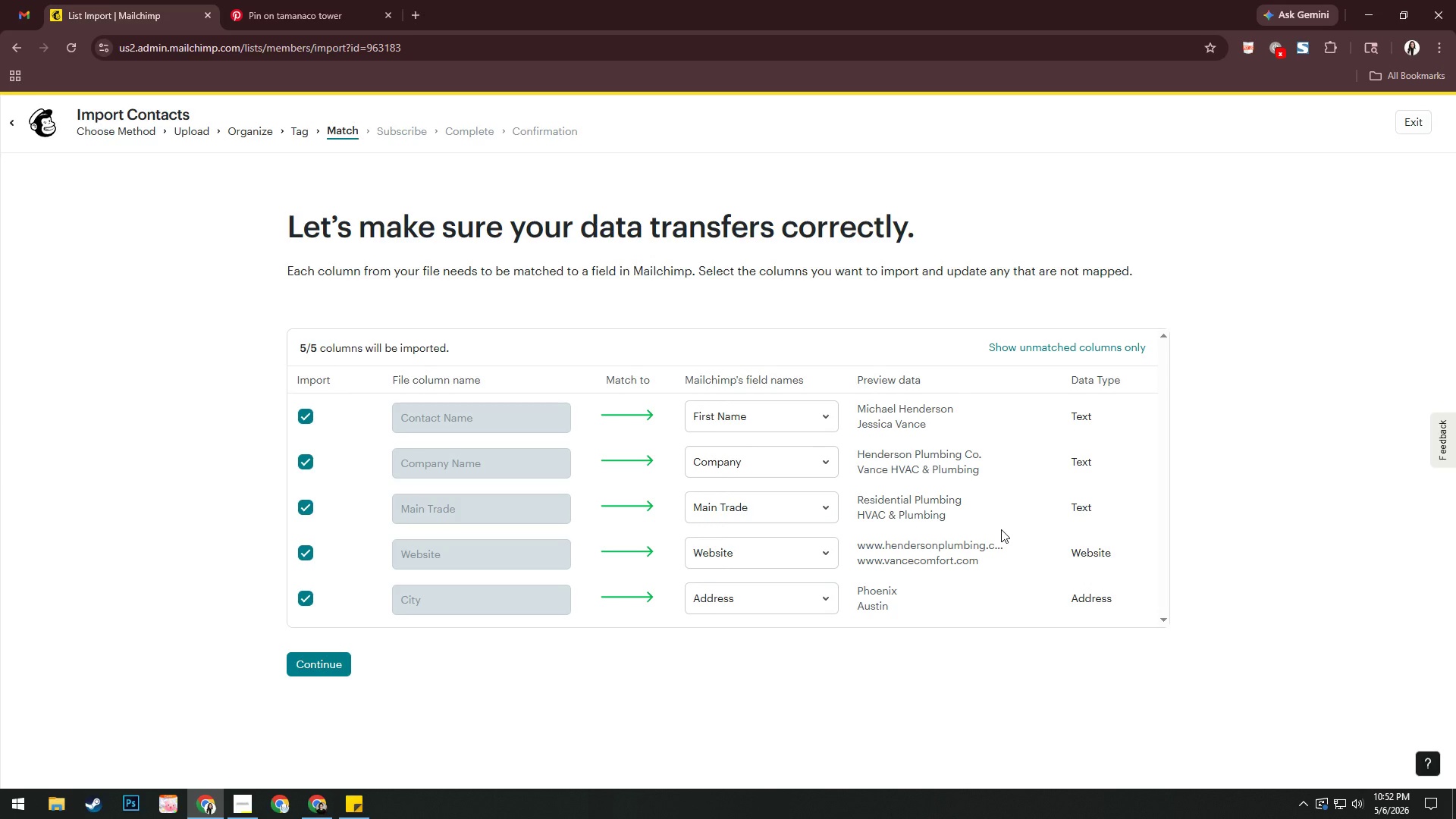 
wait(6.25)
 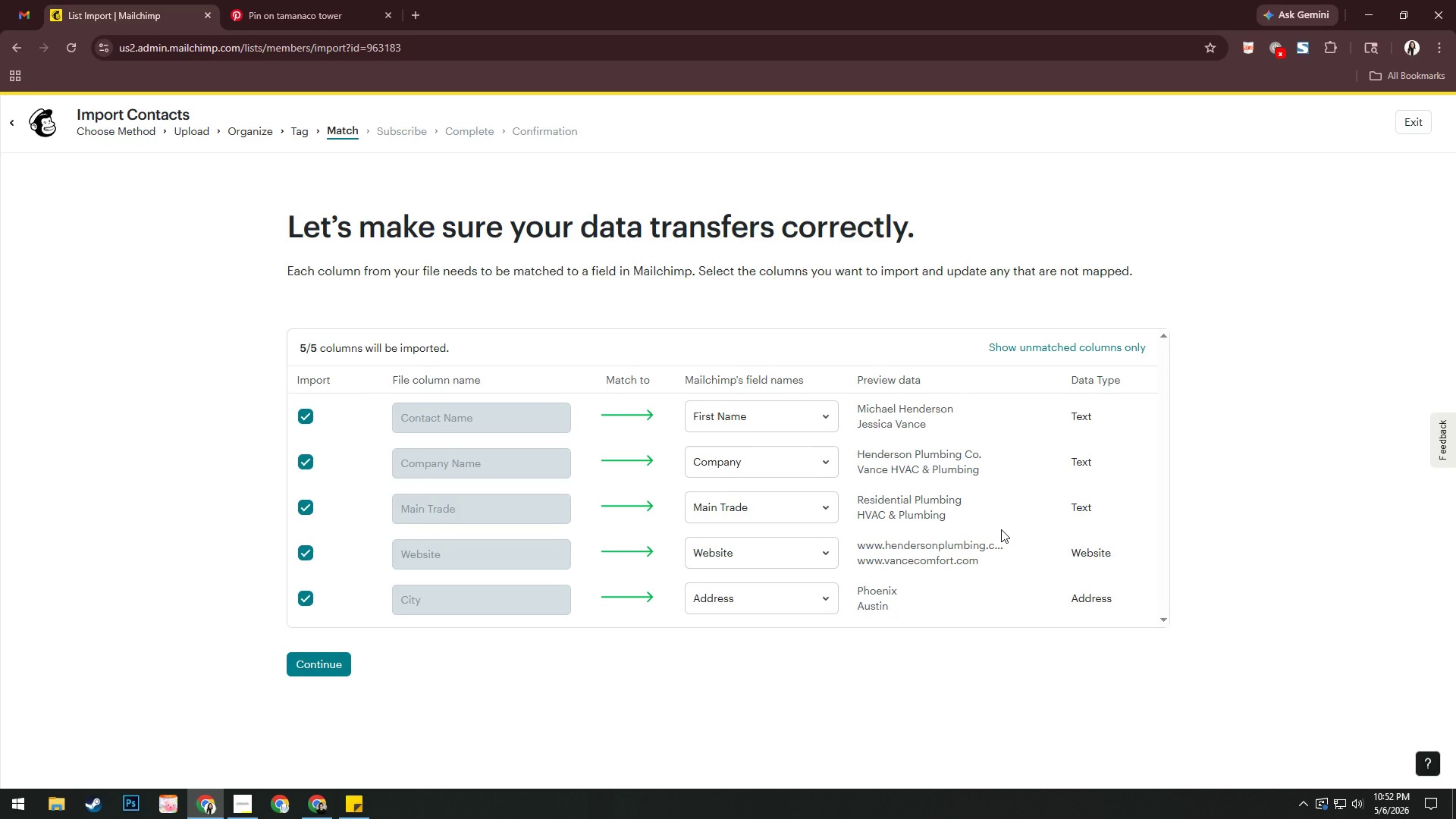 
left_click([815, 592])
 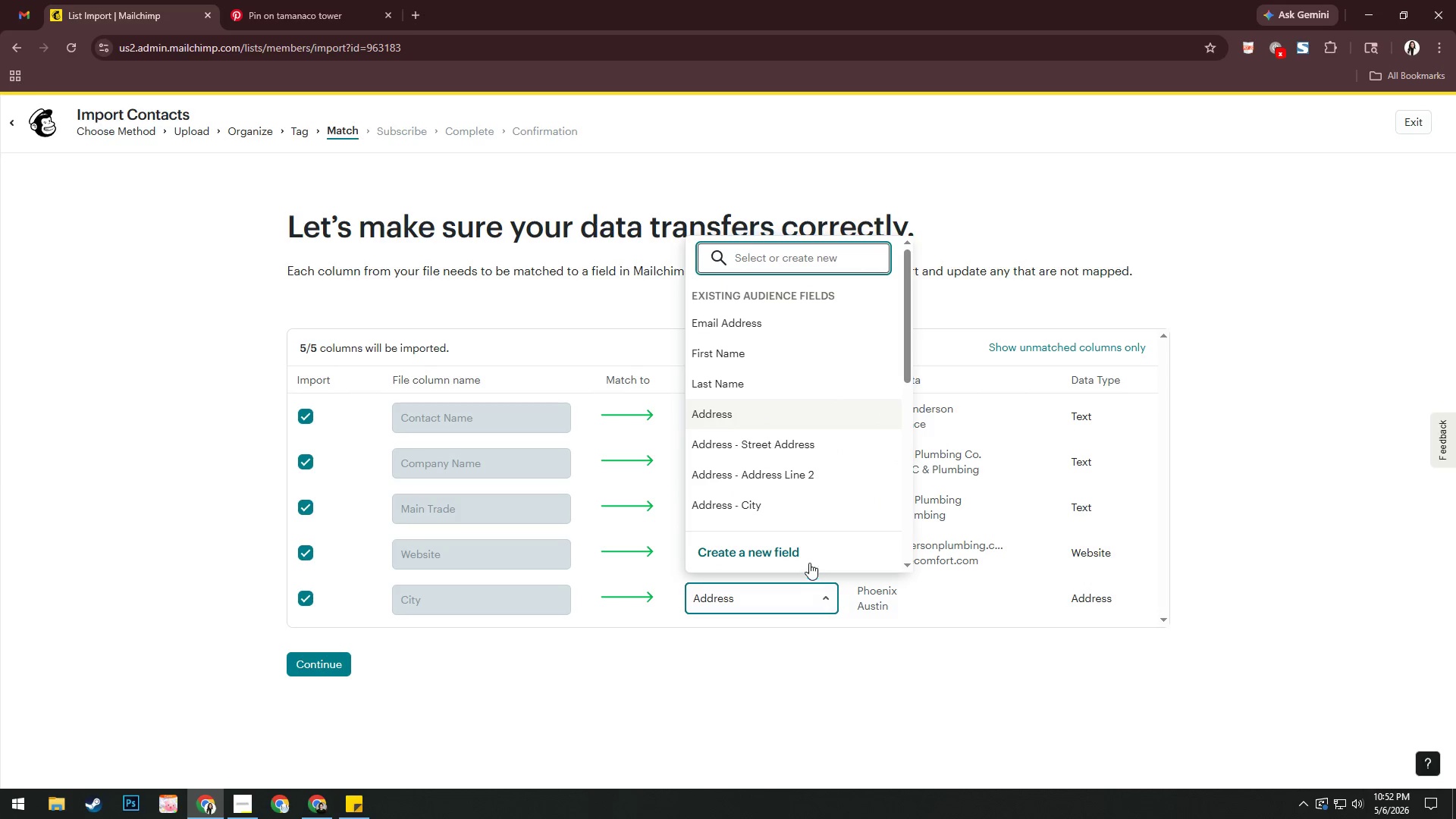 
left_click([808, 559])
 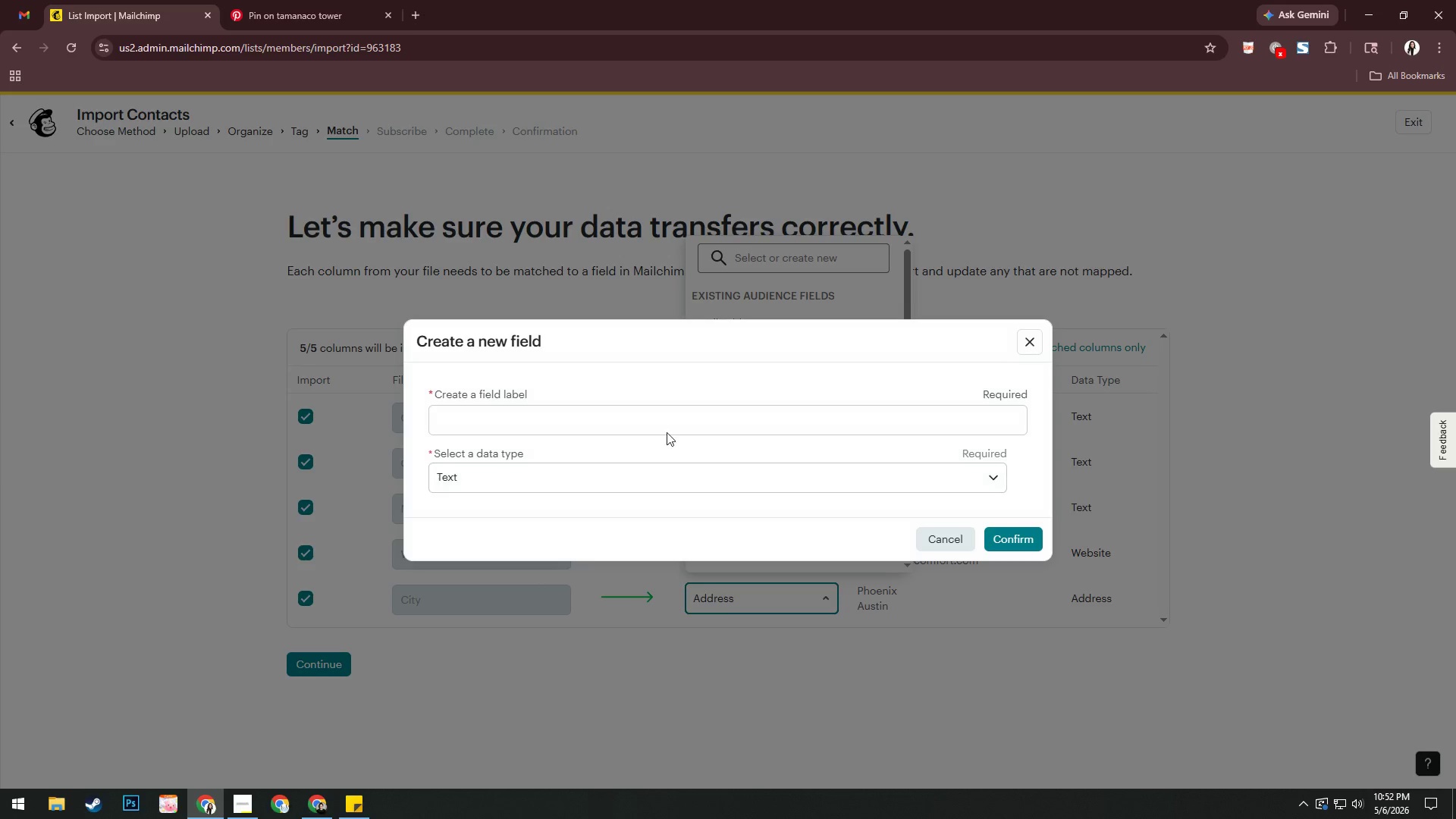 
left_click([667, 428])
 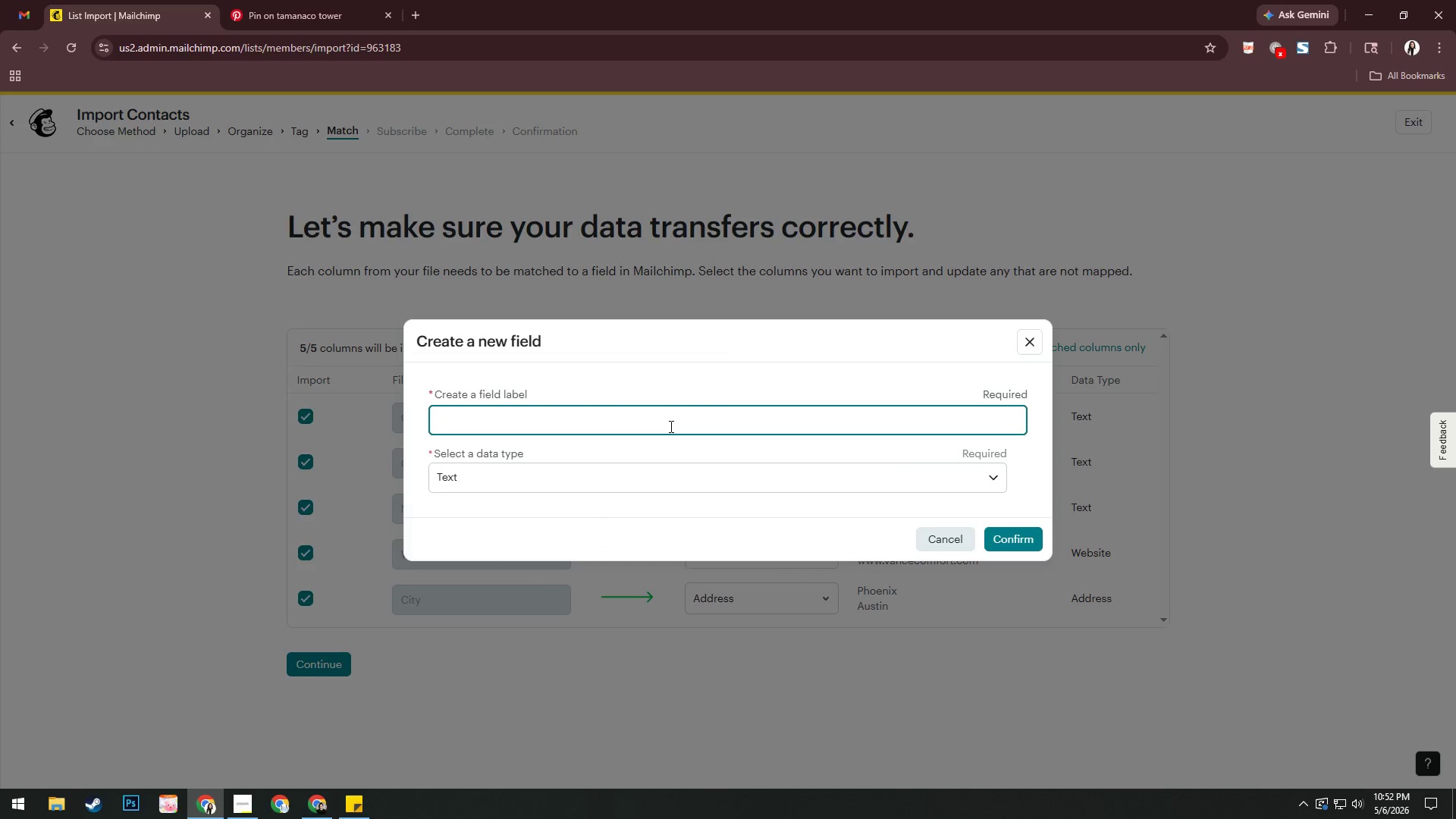 
type(City)
 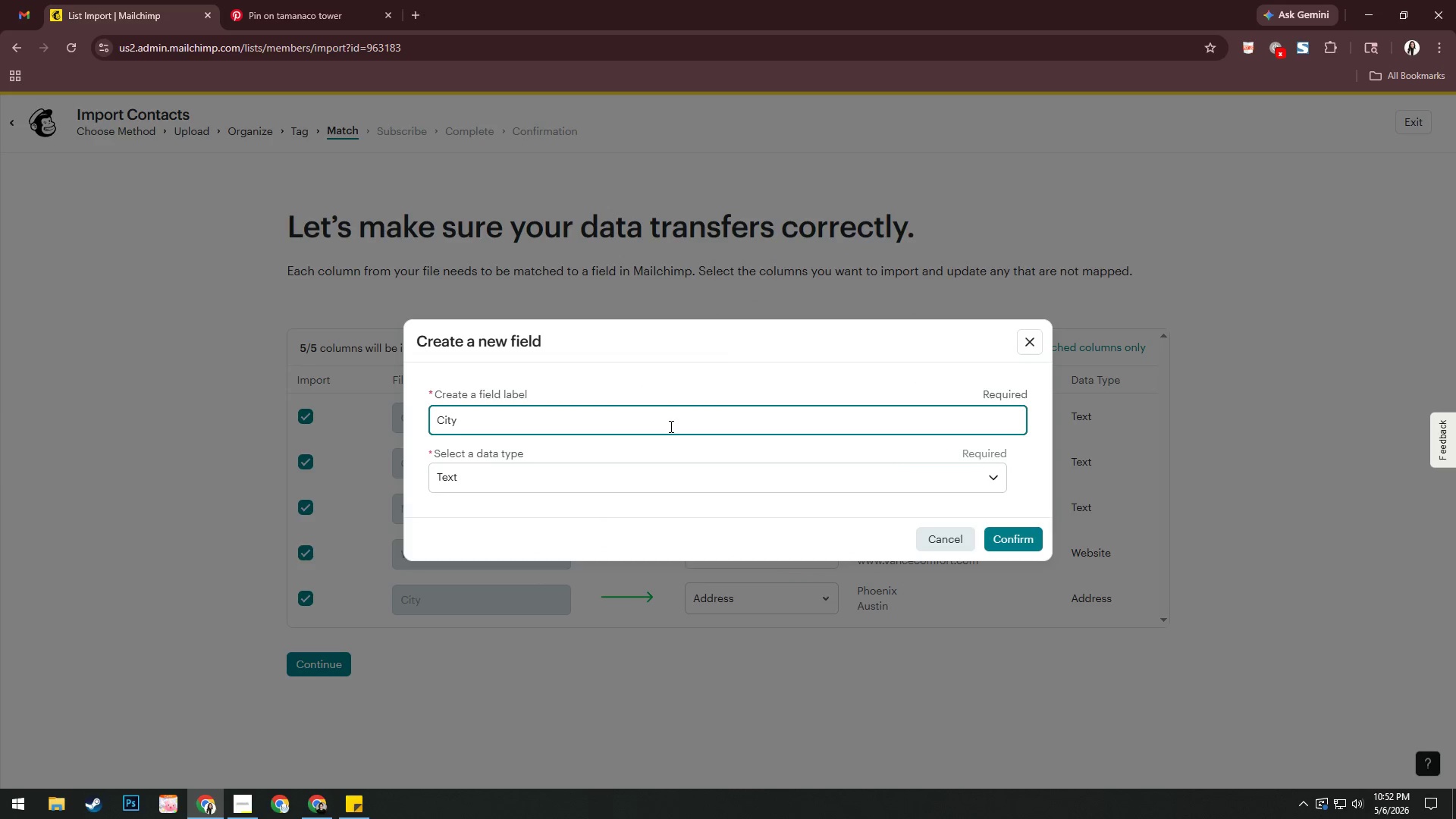 
key(Enter)
 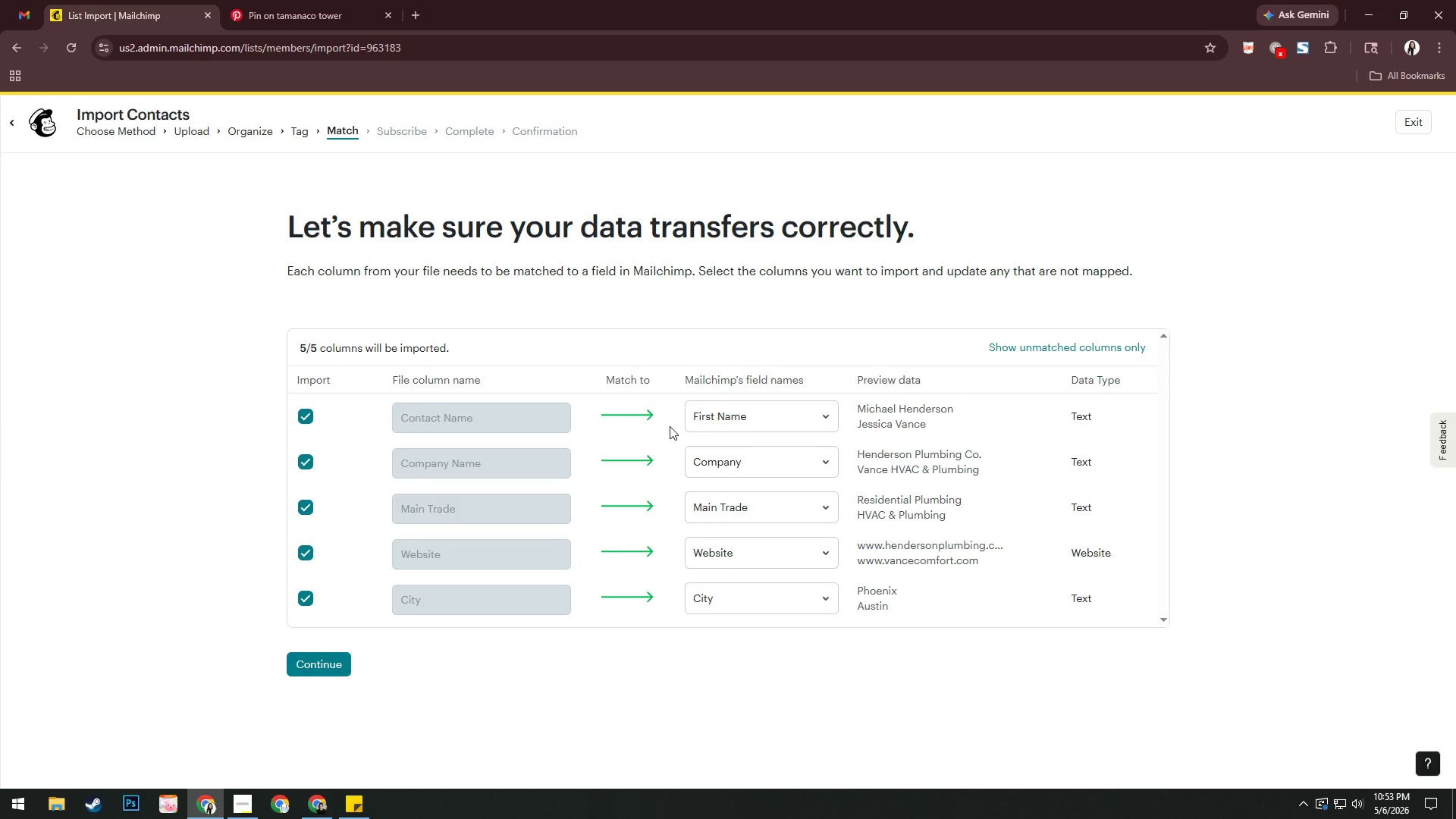 
wait(51.27)
 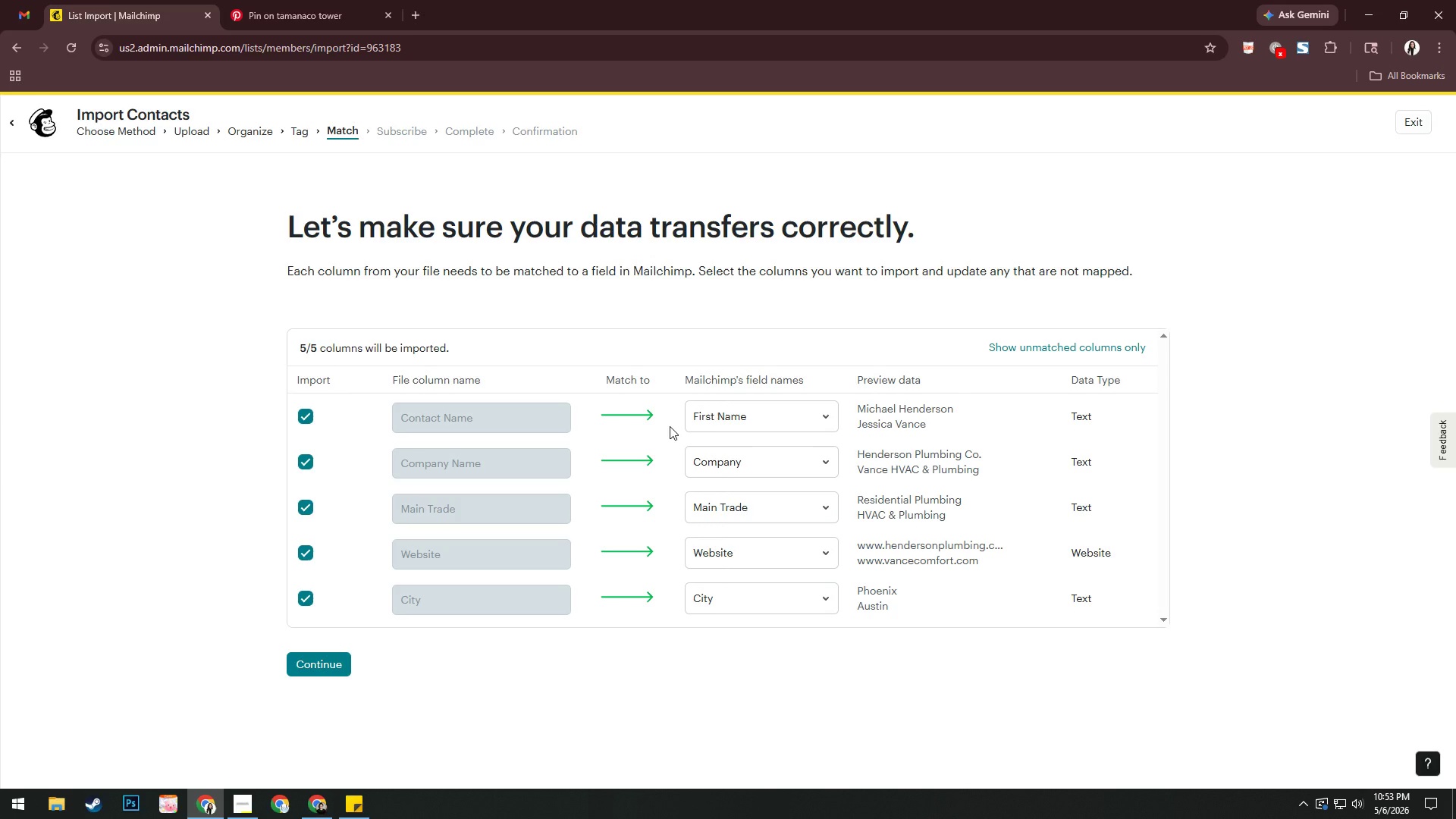 
left_click([245, 799])